 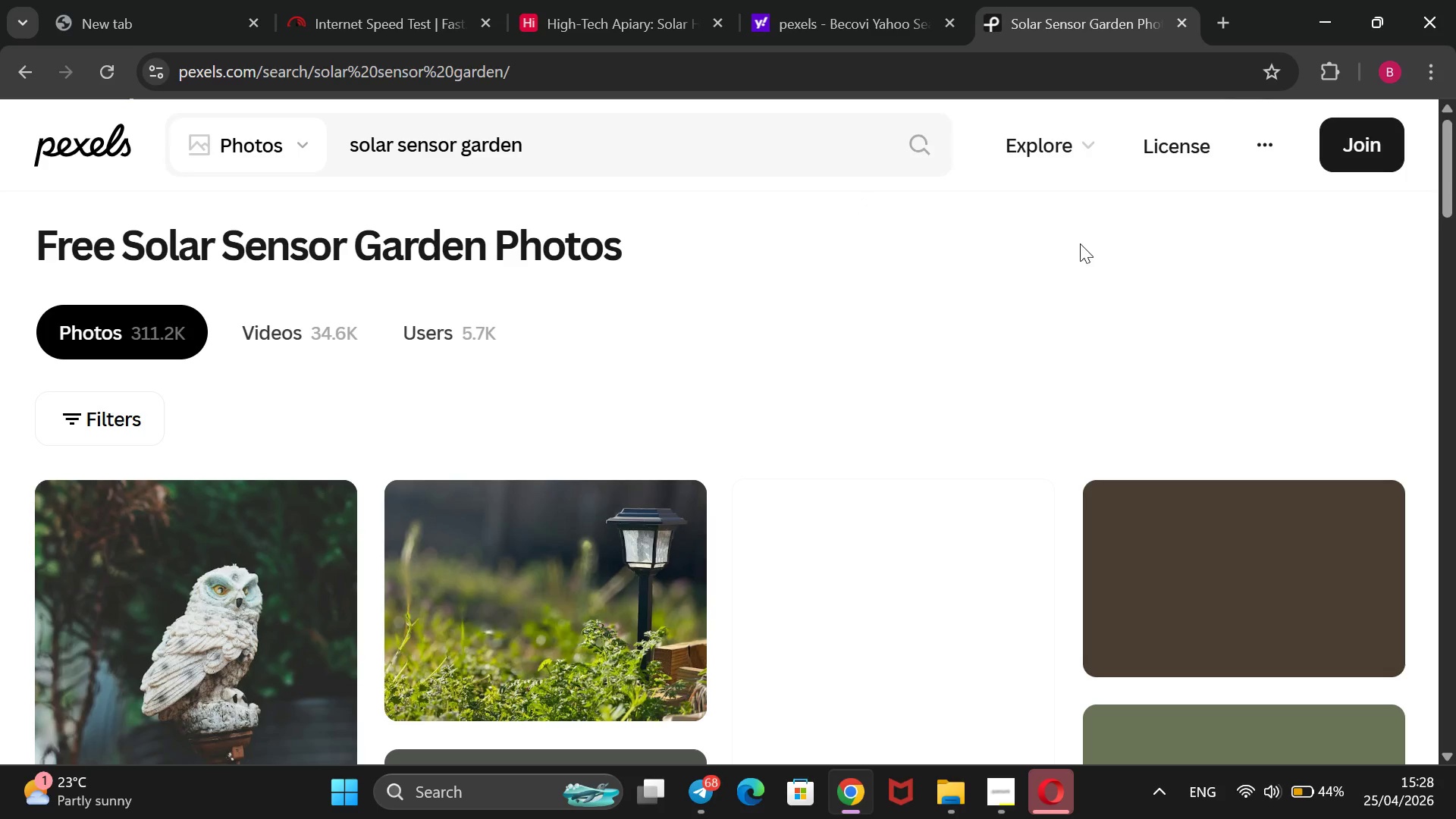 
scroll: coordinate [1181, 424], scroll_direction: down, amount: 9.0
 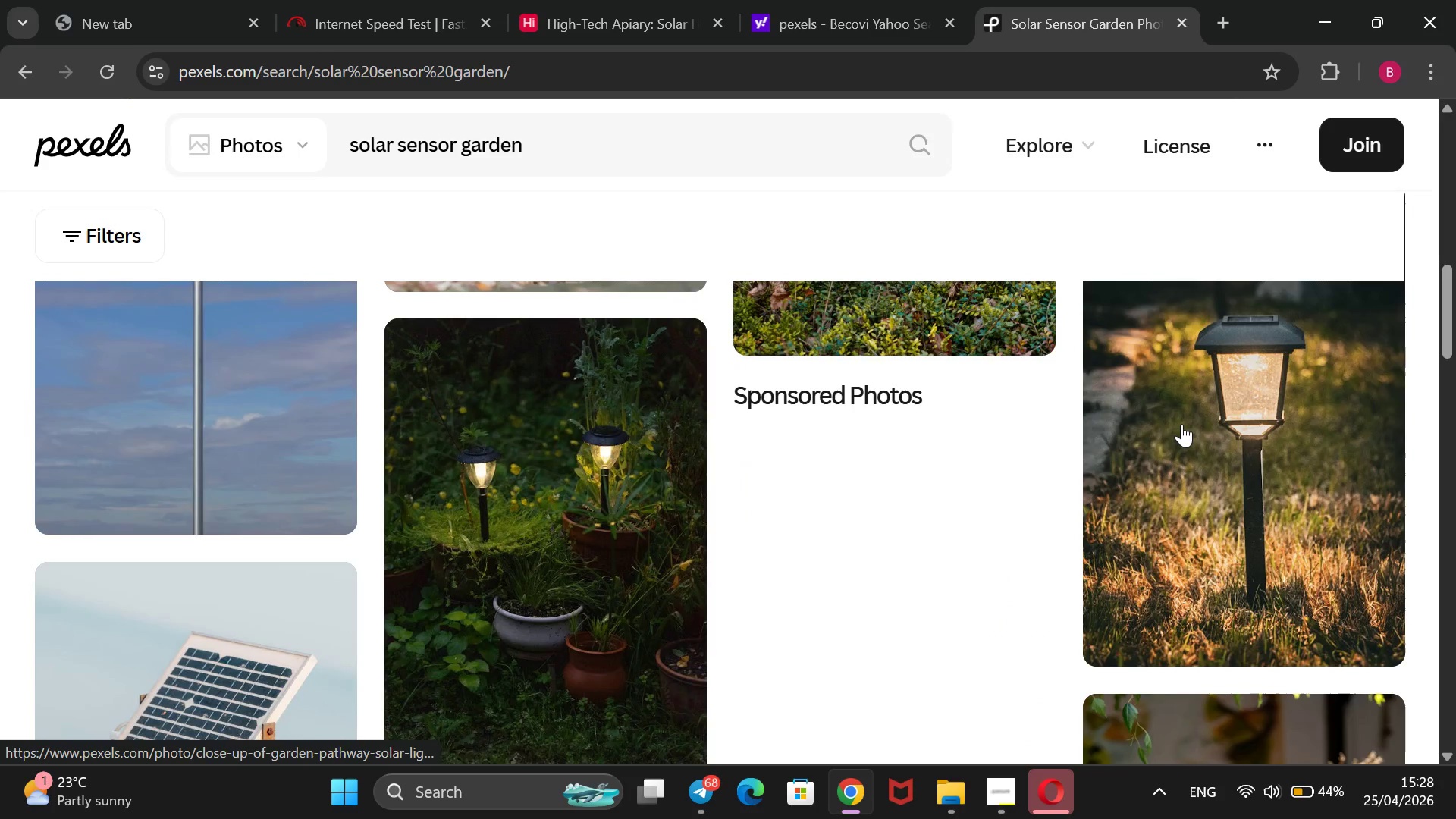 
scroll: coordinate [1181, 424], scroll_direction: up, amount: 2.0
 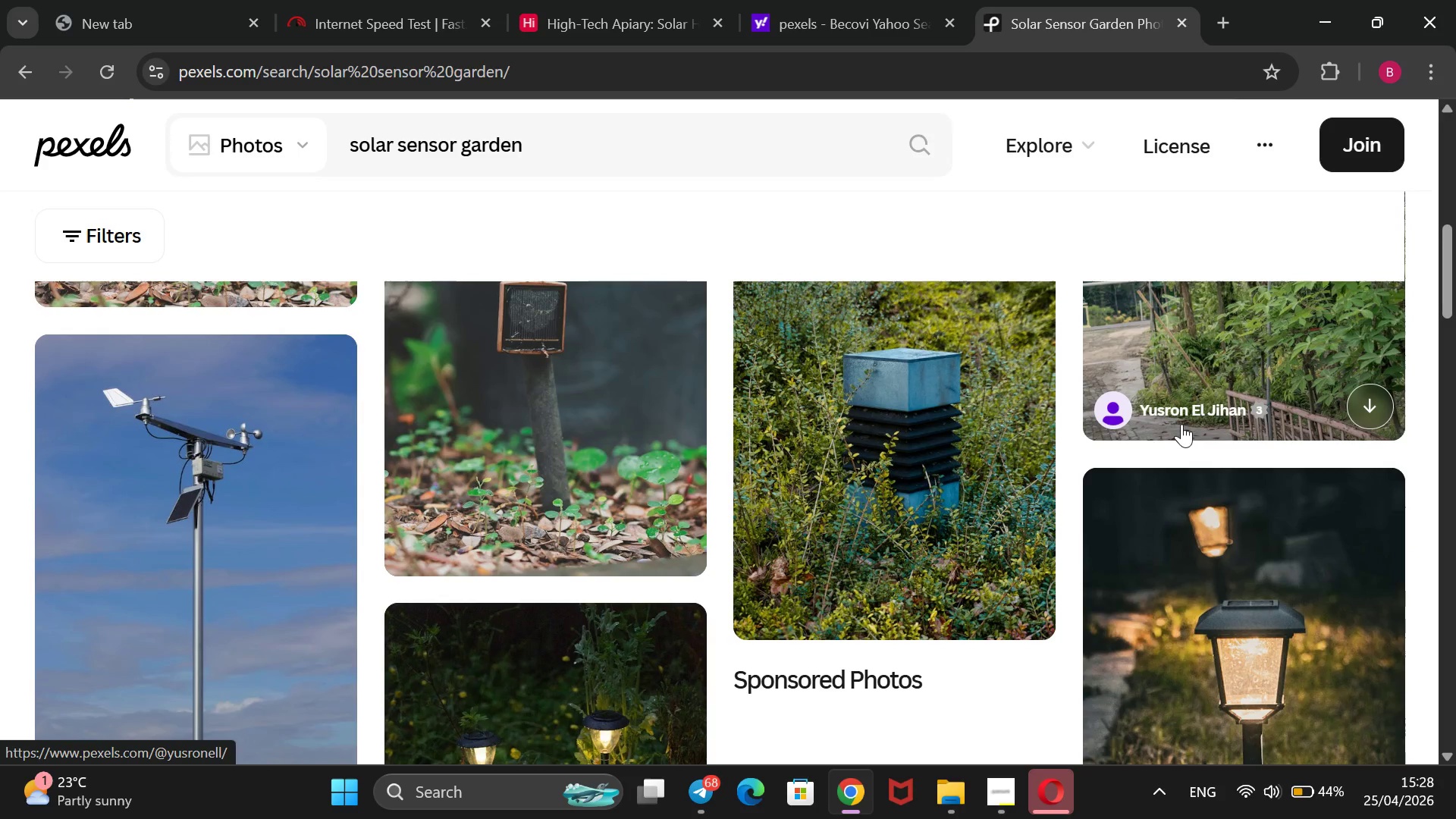 
scroll: coordinate [1181, 424], scroll_direction: down, amount: 13.0
 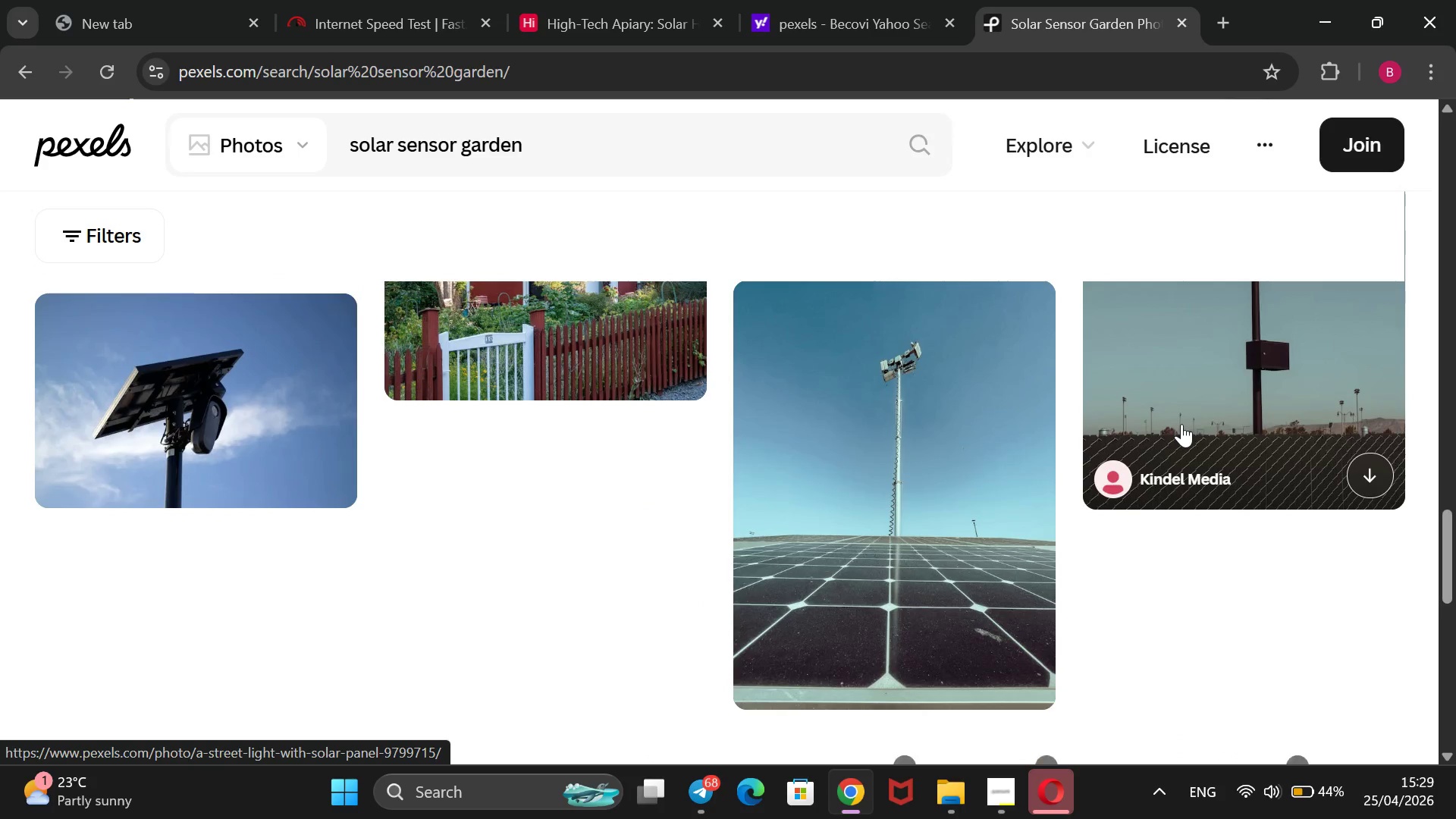 
scroll: coordinate [1181, 424], scroll_direction: up, amount: 29.0
 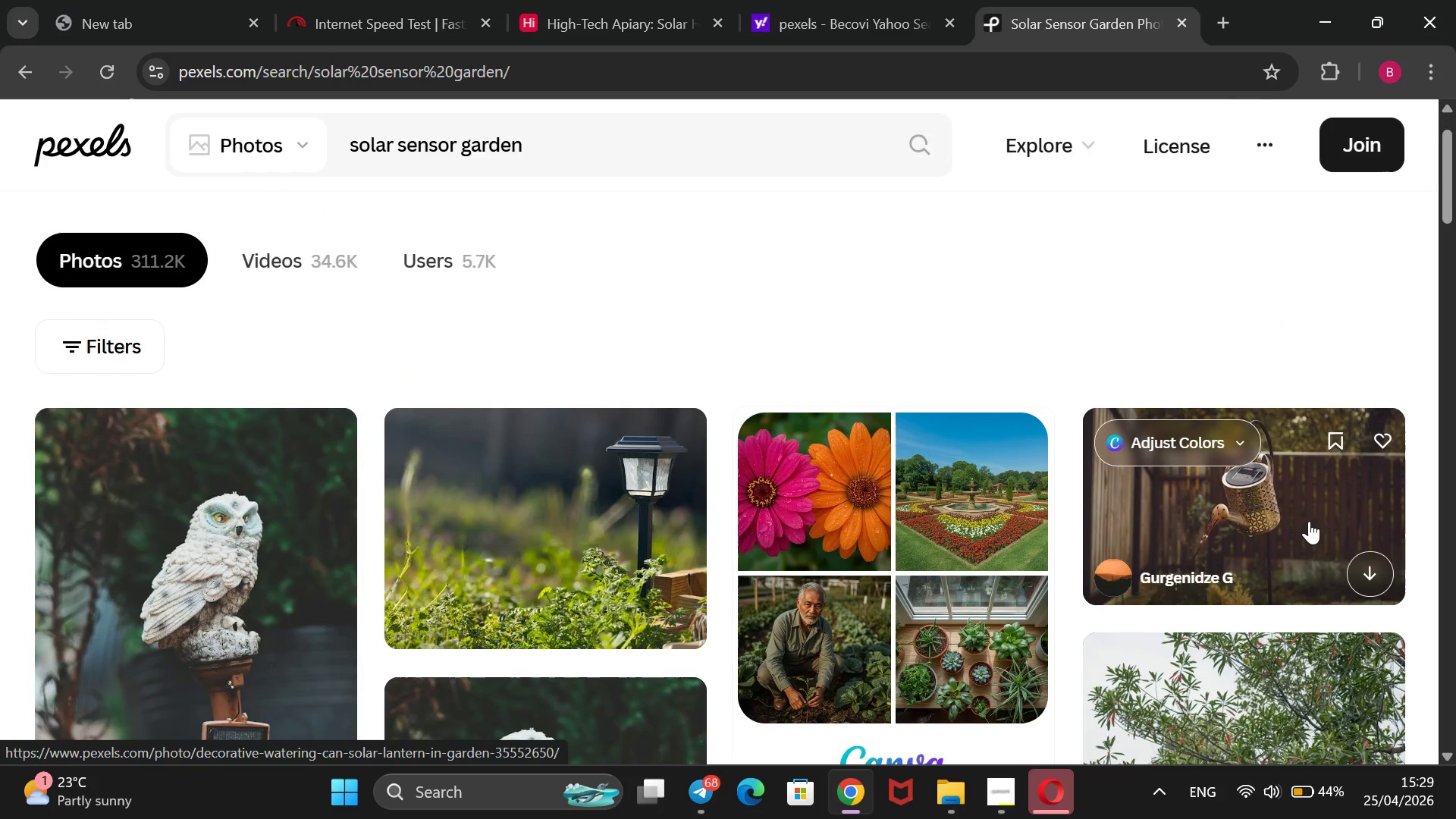 
wait(7.8)
 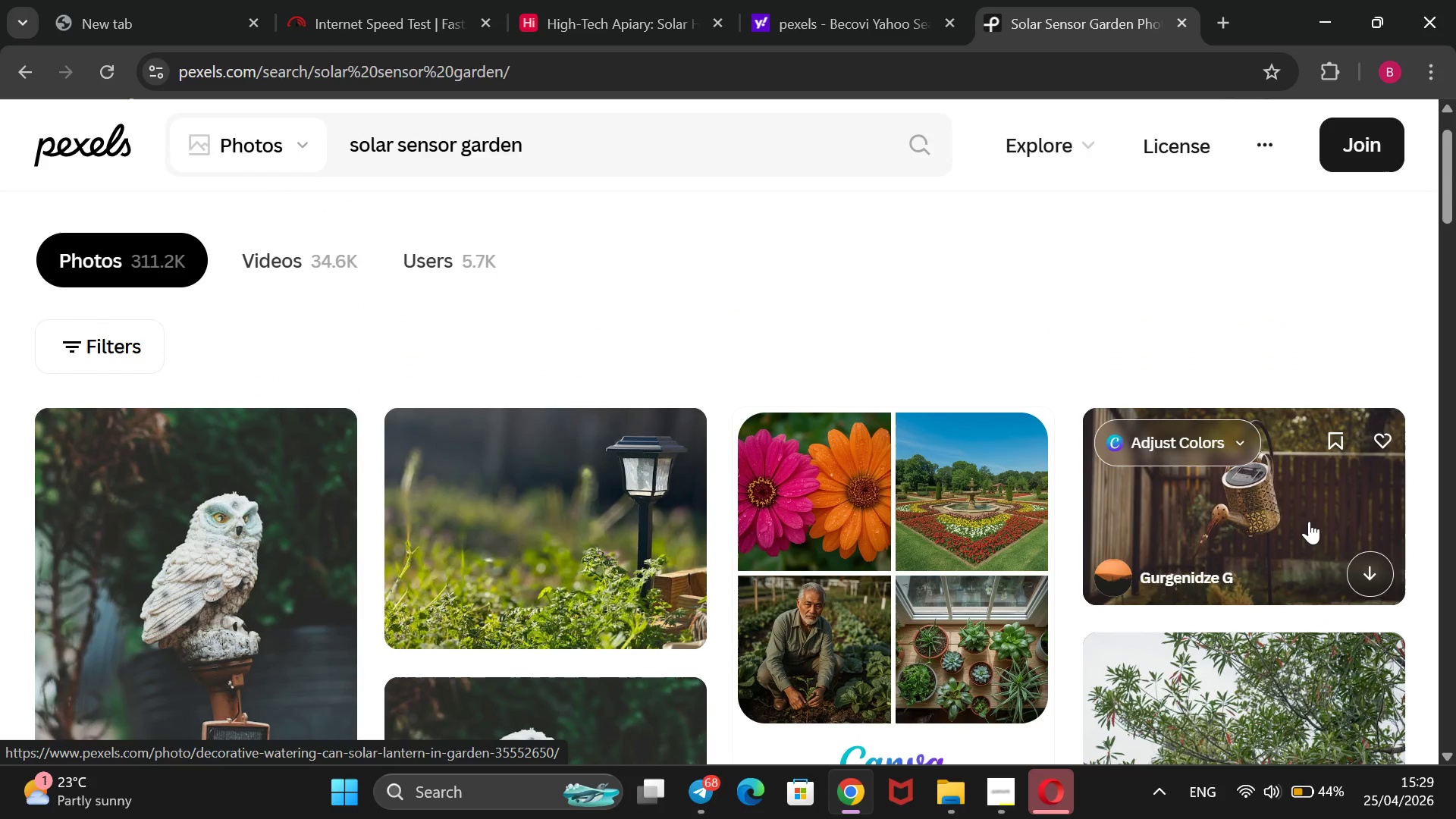 
left_click([1309, 521])
 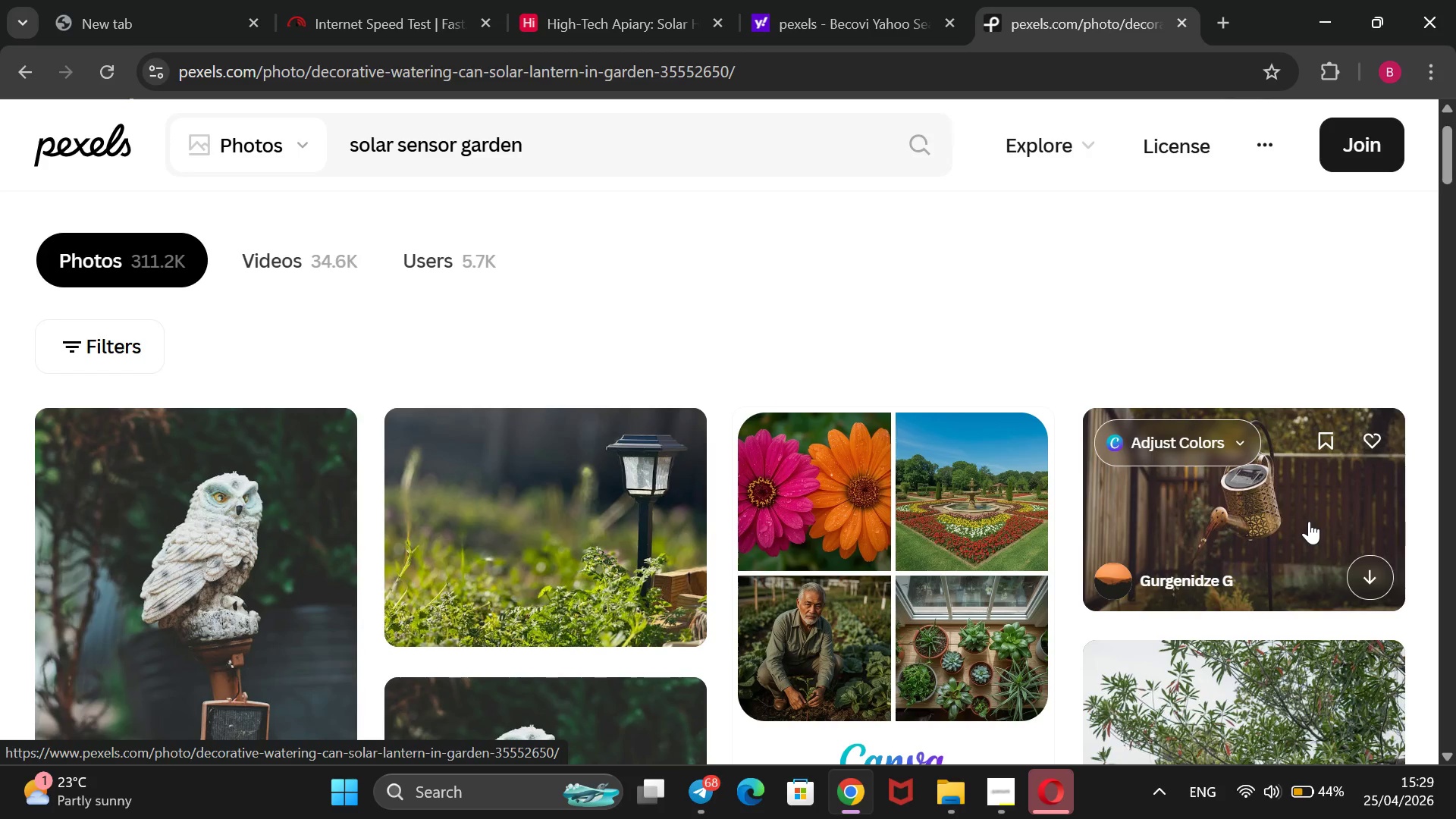 
left_click([1309, 521])
 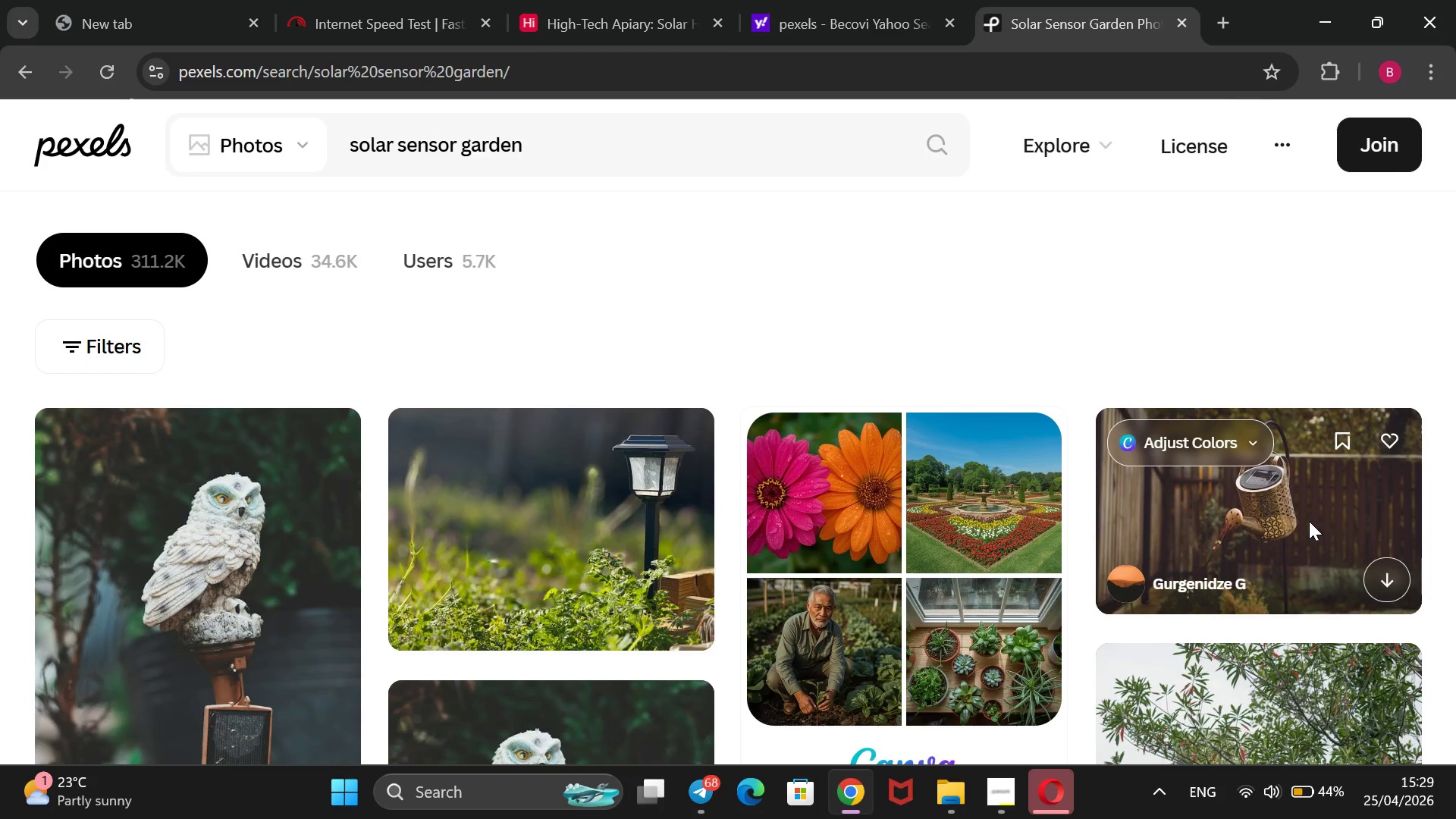 
left_click([1309, 521])
 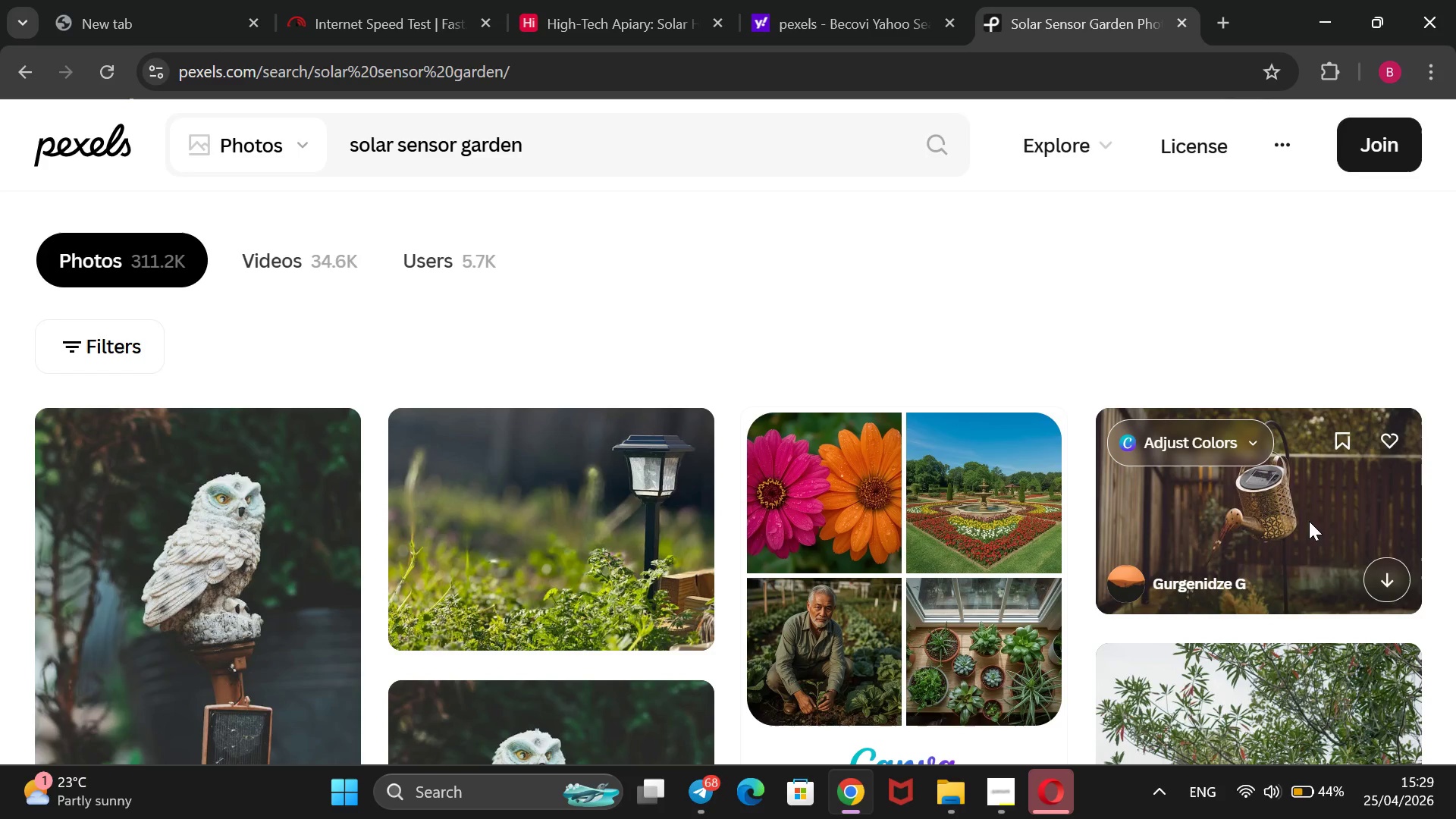 
scroll: coordinate [872, 326], scroll_direction: down, amount: 3.0
 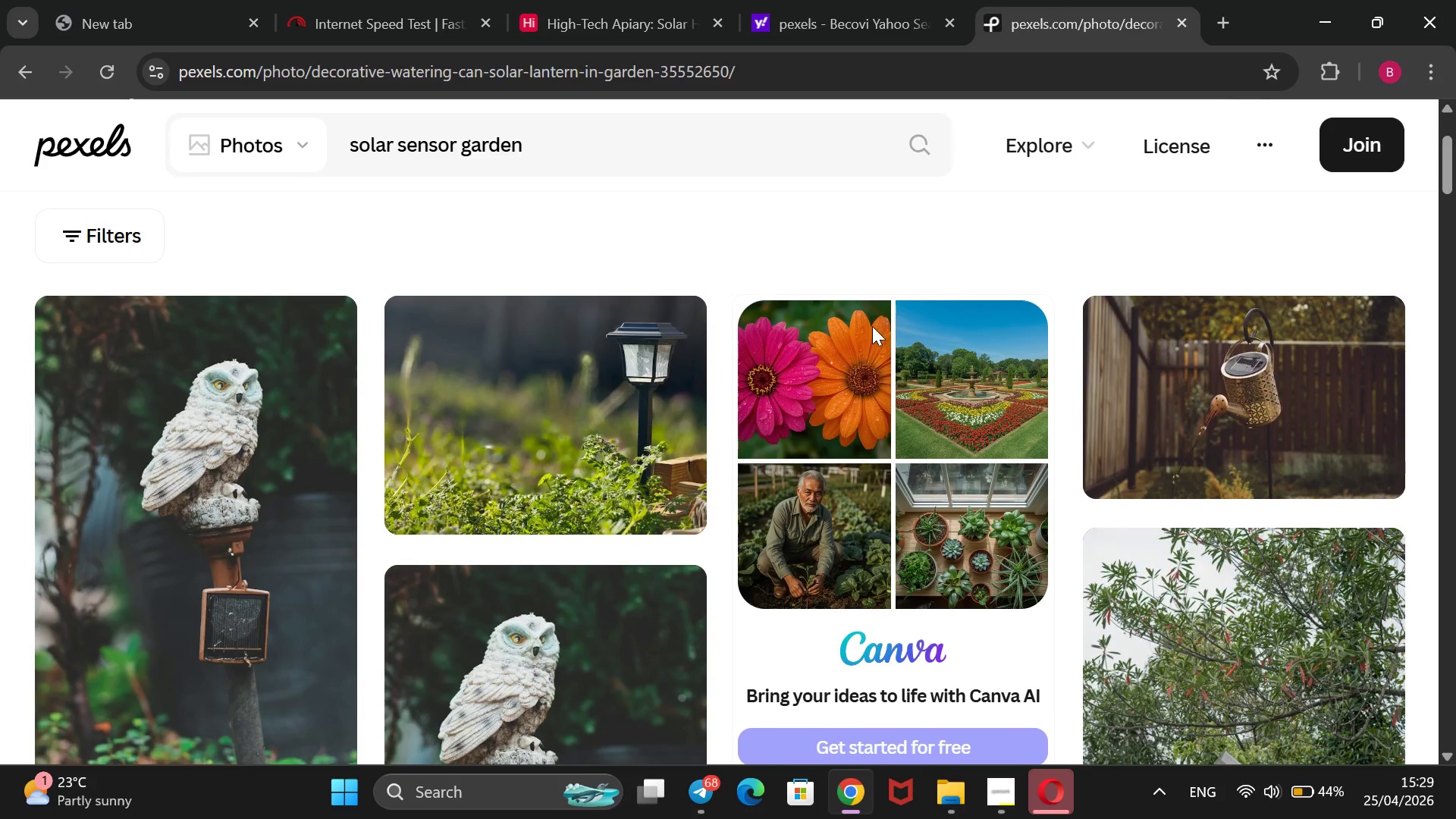 
scroll: coordinate [872, 326], scroll_direction: none, amount: 0.0
 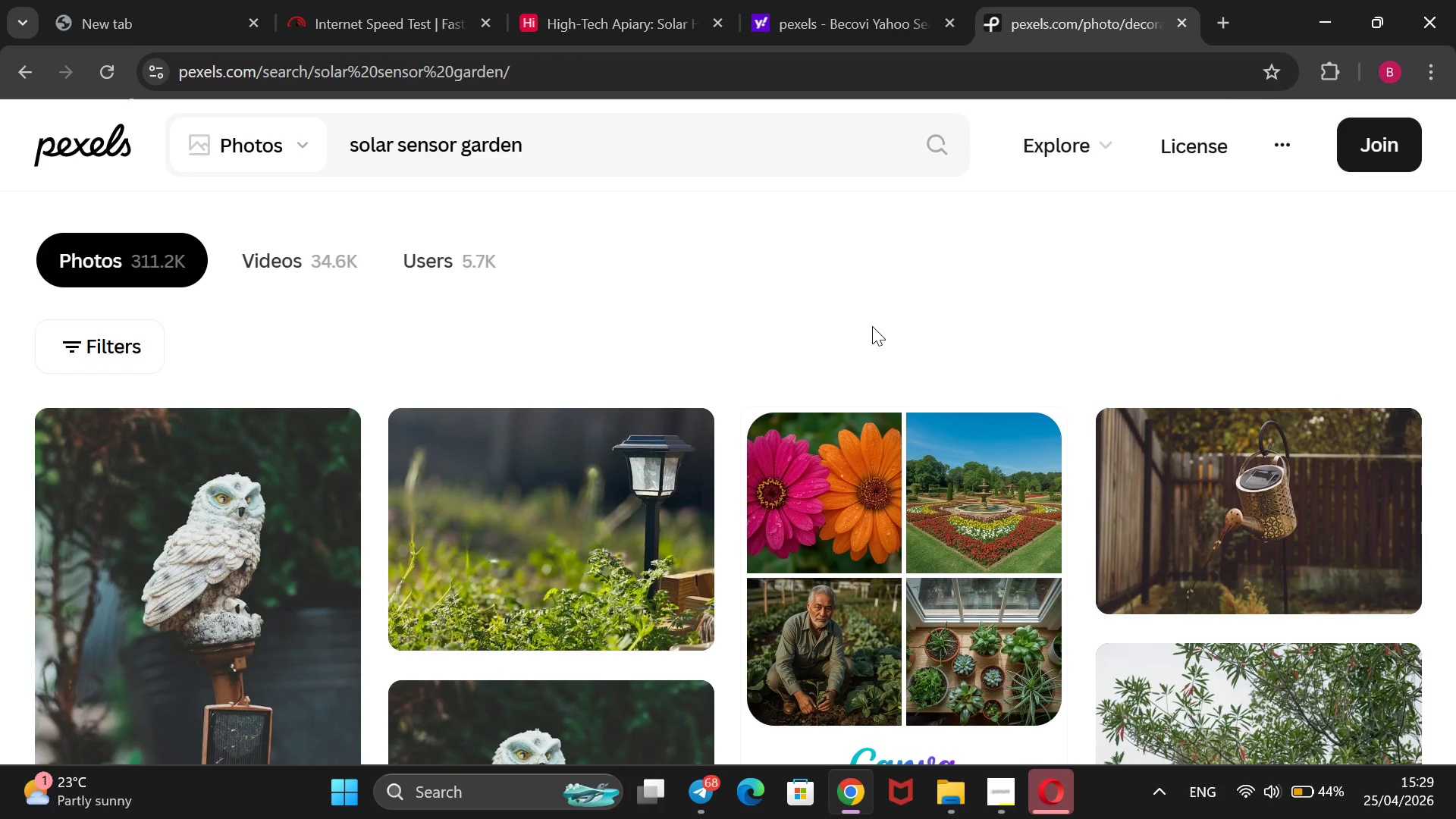 
scroll: coordinate [872, 326], scroll_direction: down, amount: 2.0
 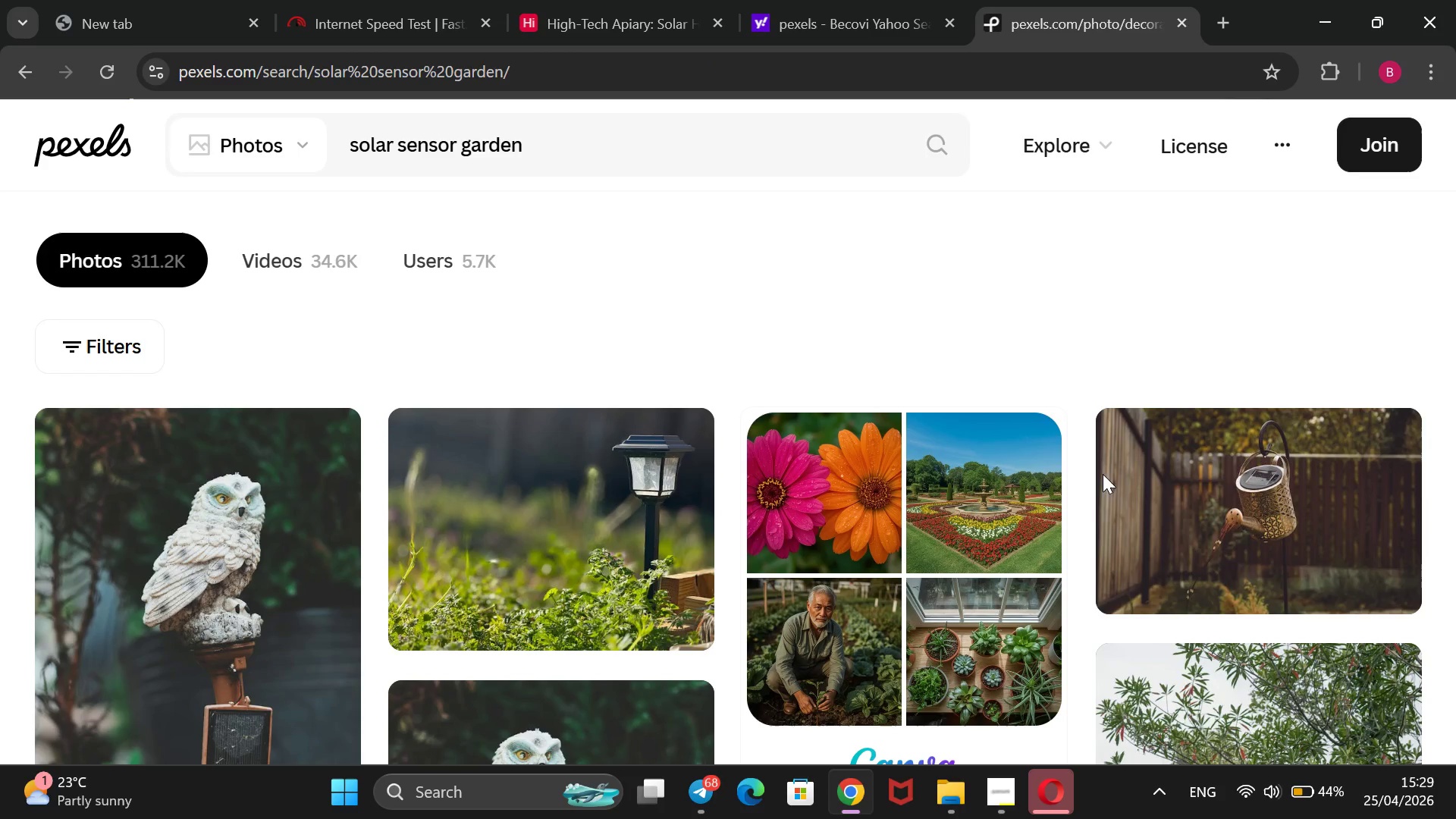 
scroll: coordinate [959, 372], scroll_direction: up, amount: 2.0
 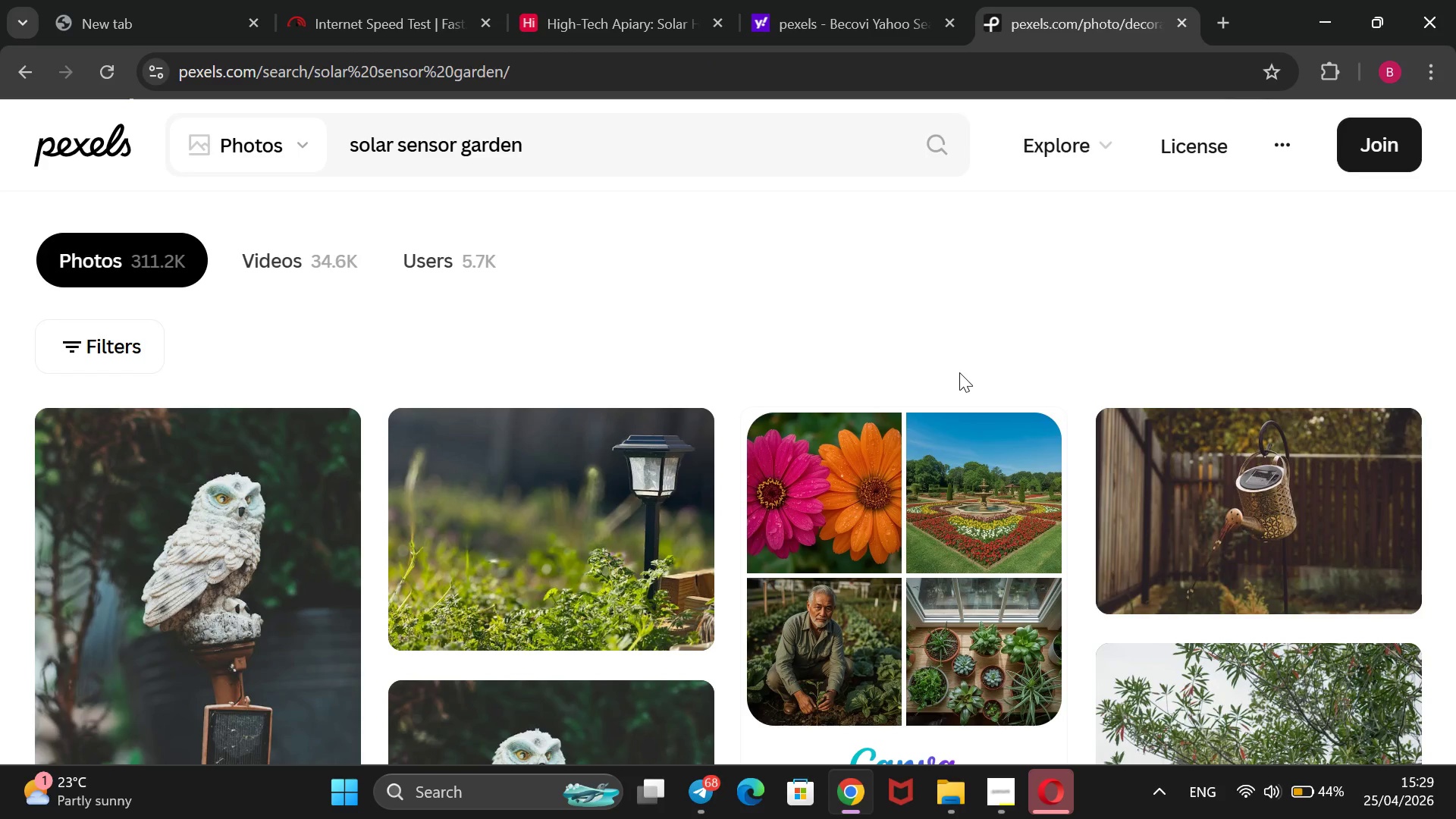 
scroll: coordinate [959, 372], scroll_direction: down, amount: 4.0
 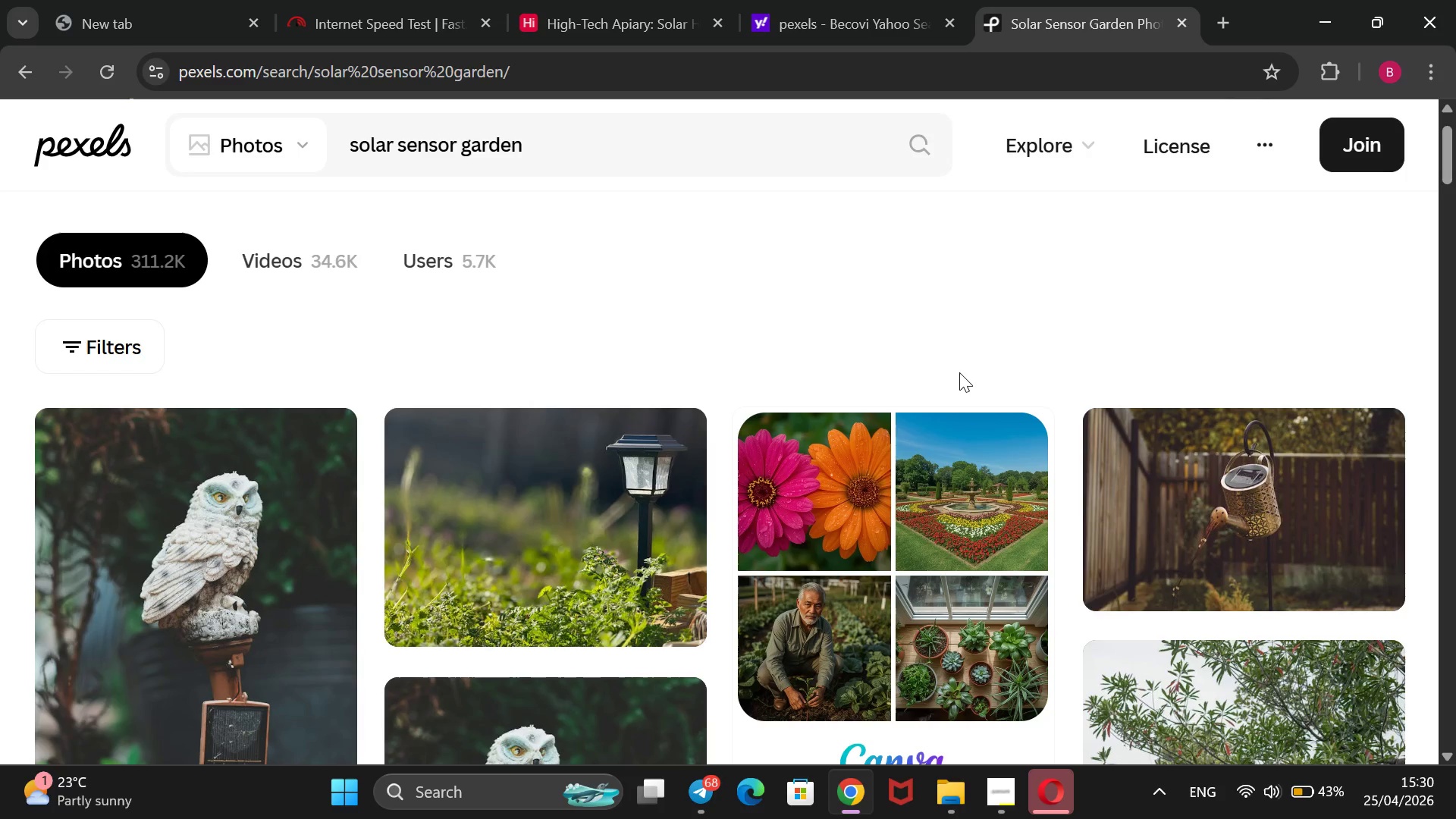 
wait(17.75)
 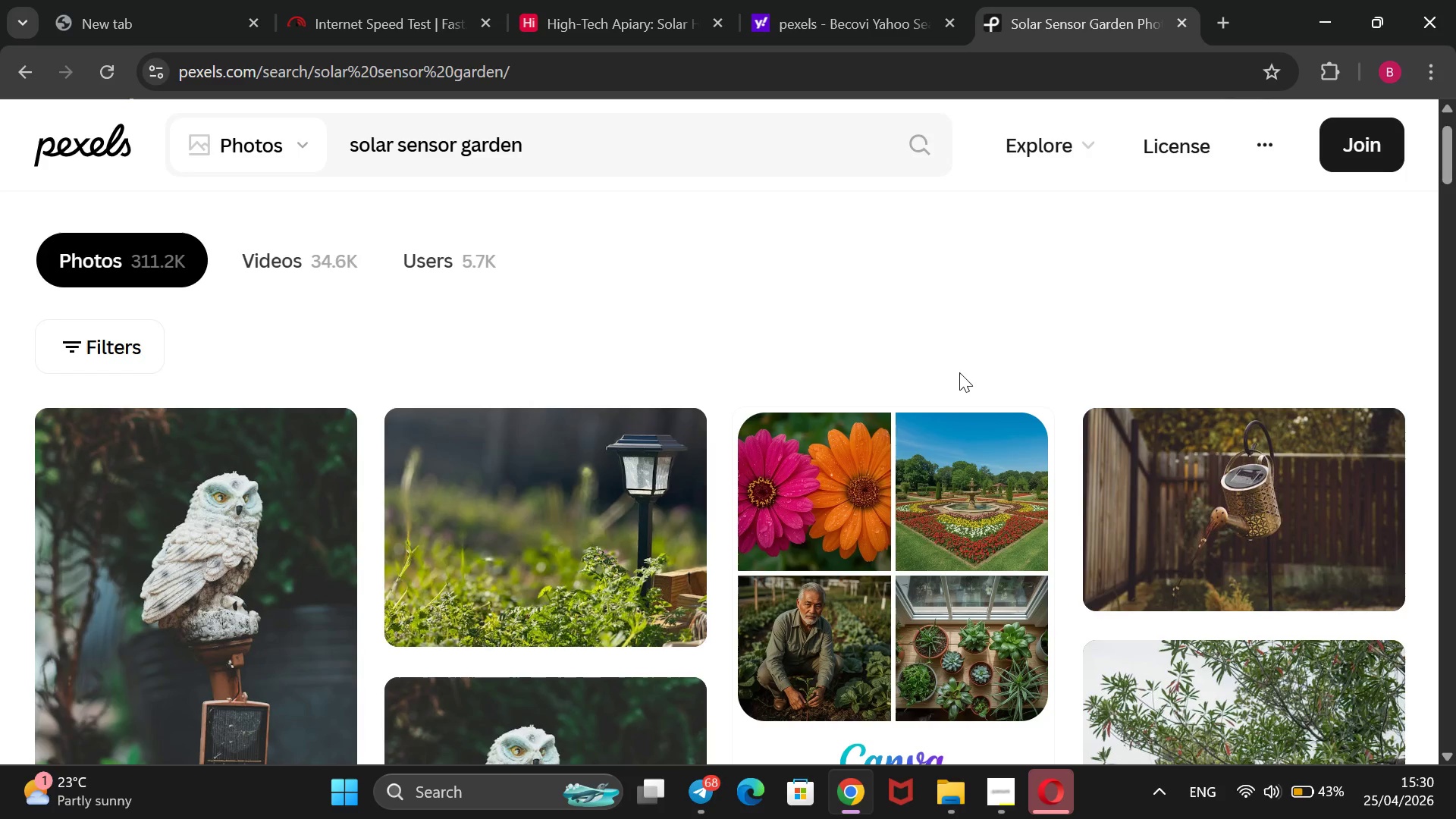 
left_click([1245, 539])
 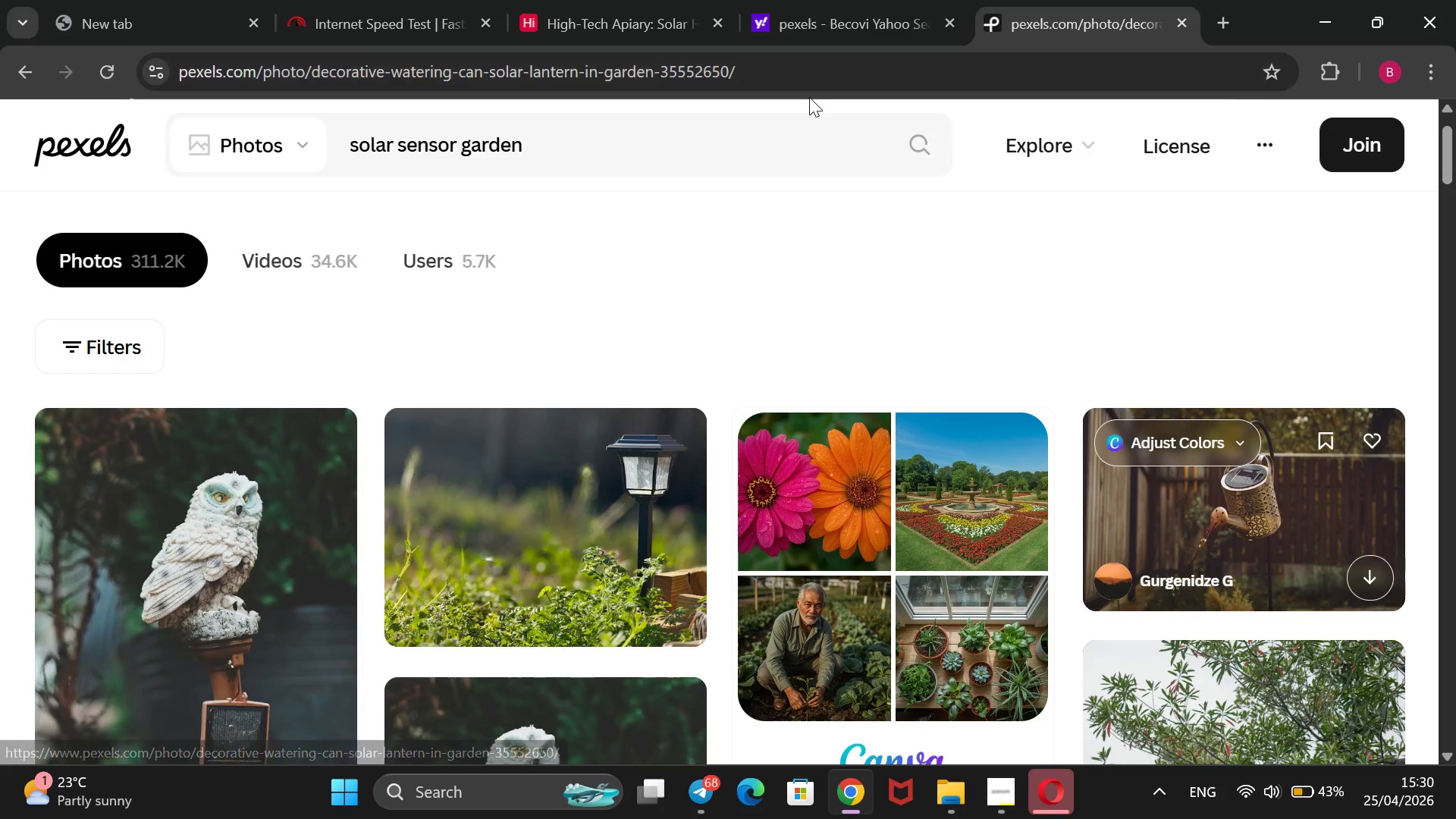 
left_click([805, 73])
 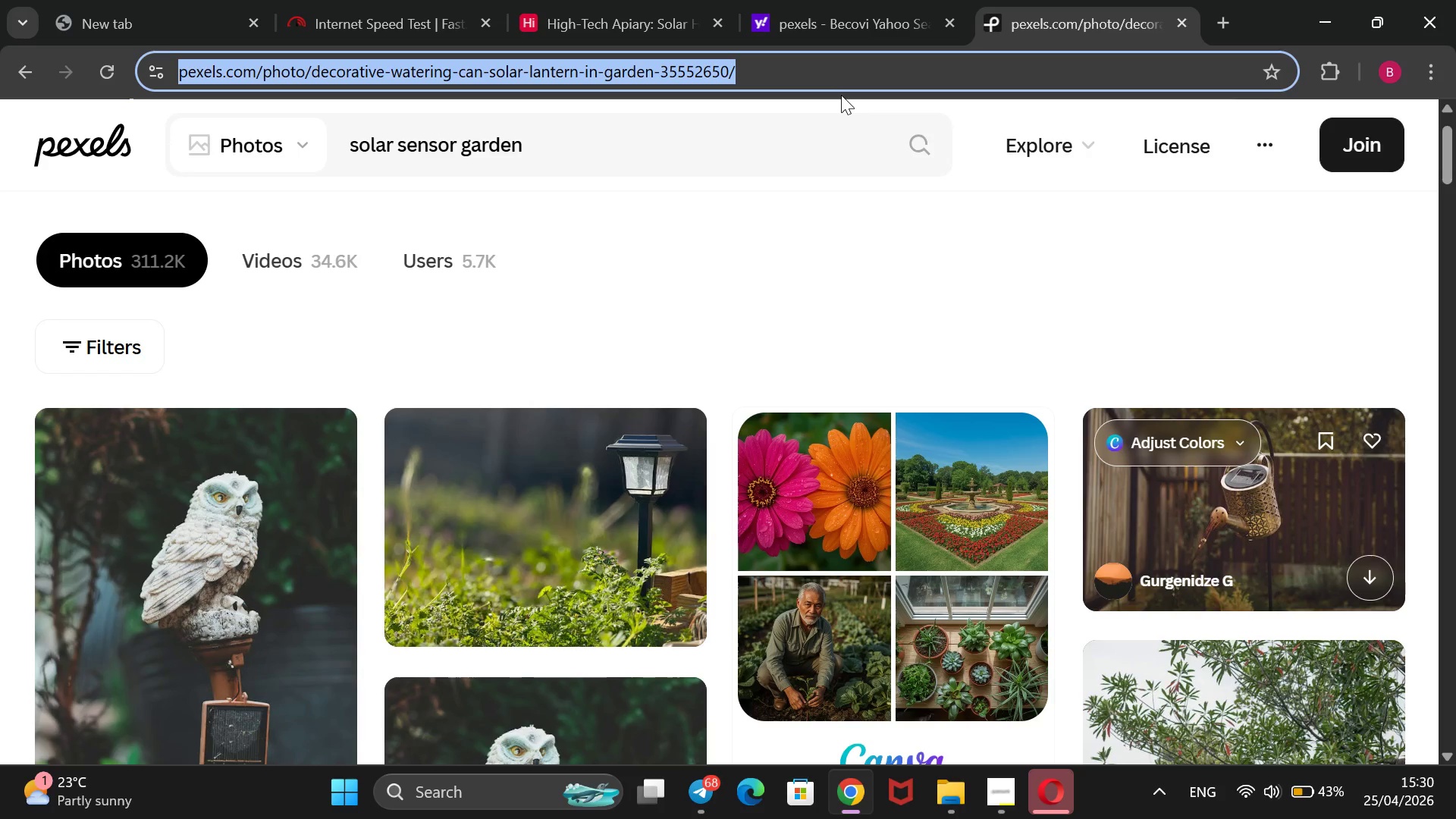 
key(Control+C)
 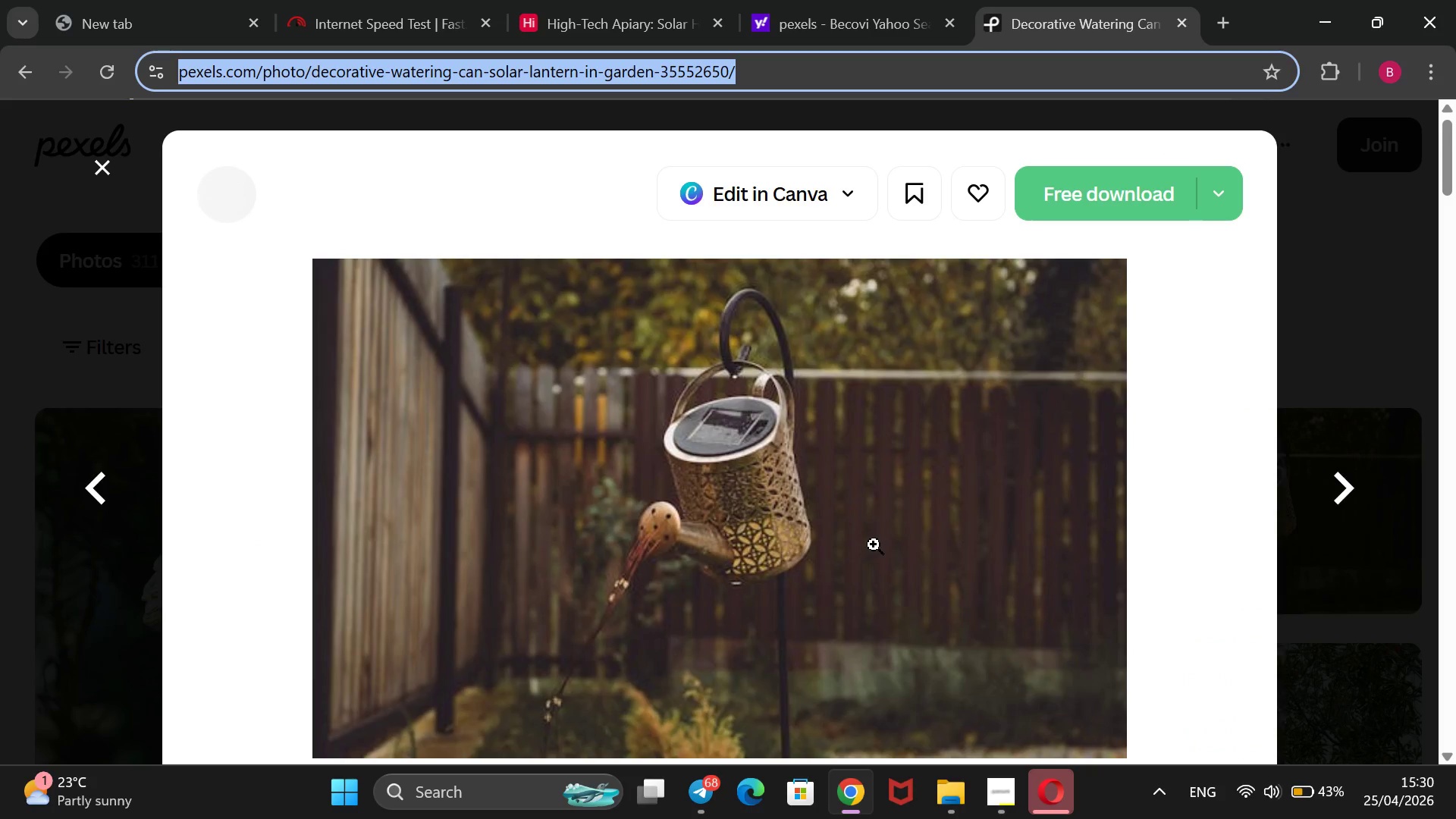 
wait(9.05)
 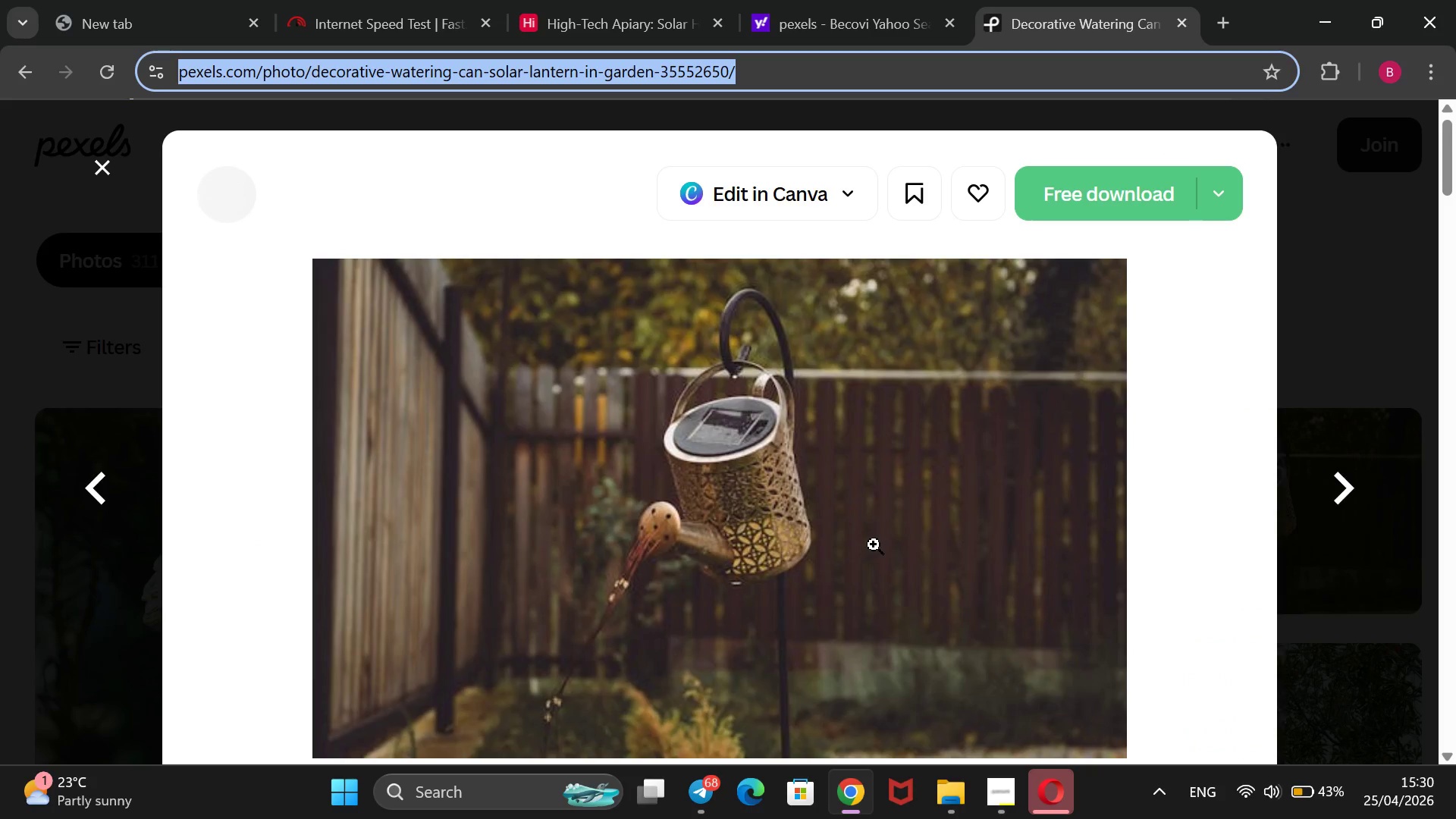 
left_click([587, 11])
 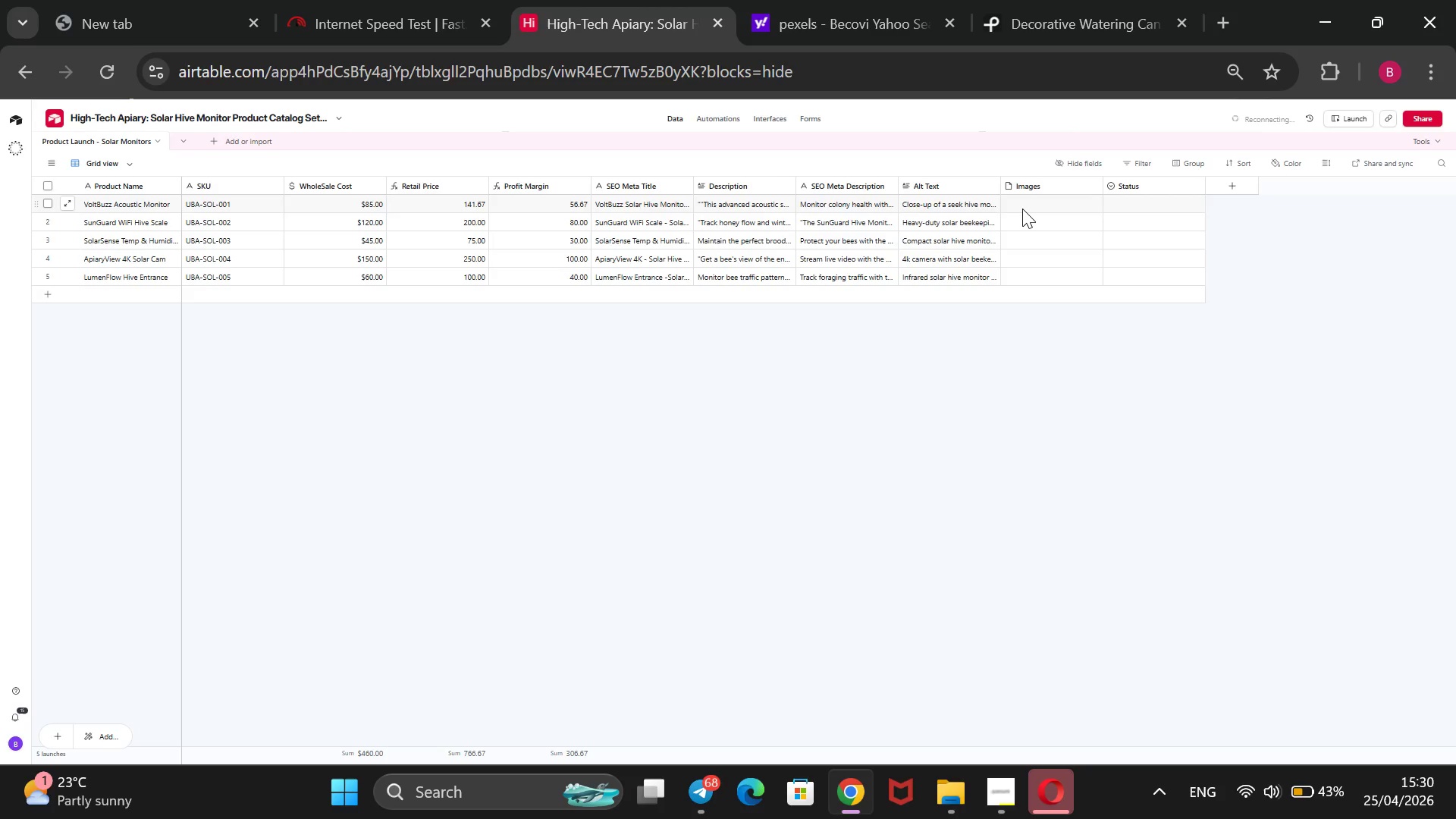 
left_click_drag(start_coordinate=[1141, 264], to_coordinate=[1190, 284])
 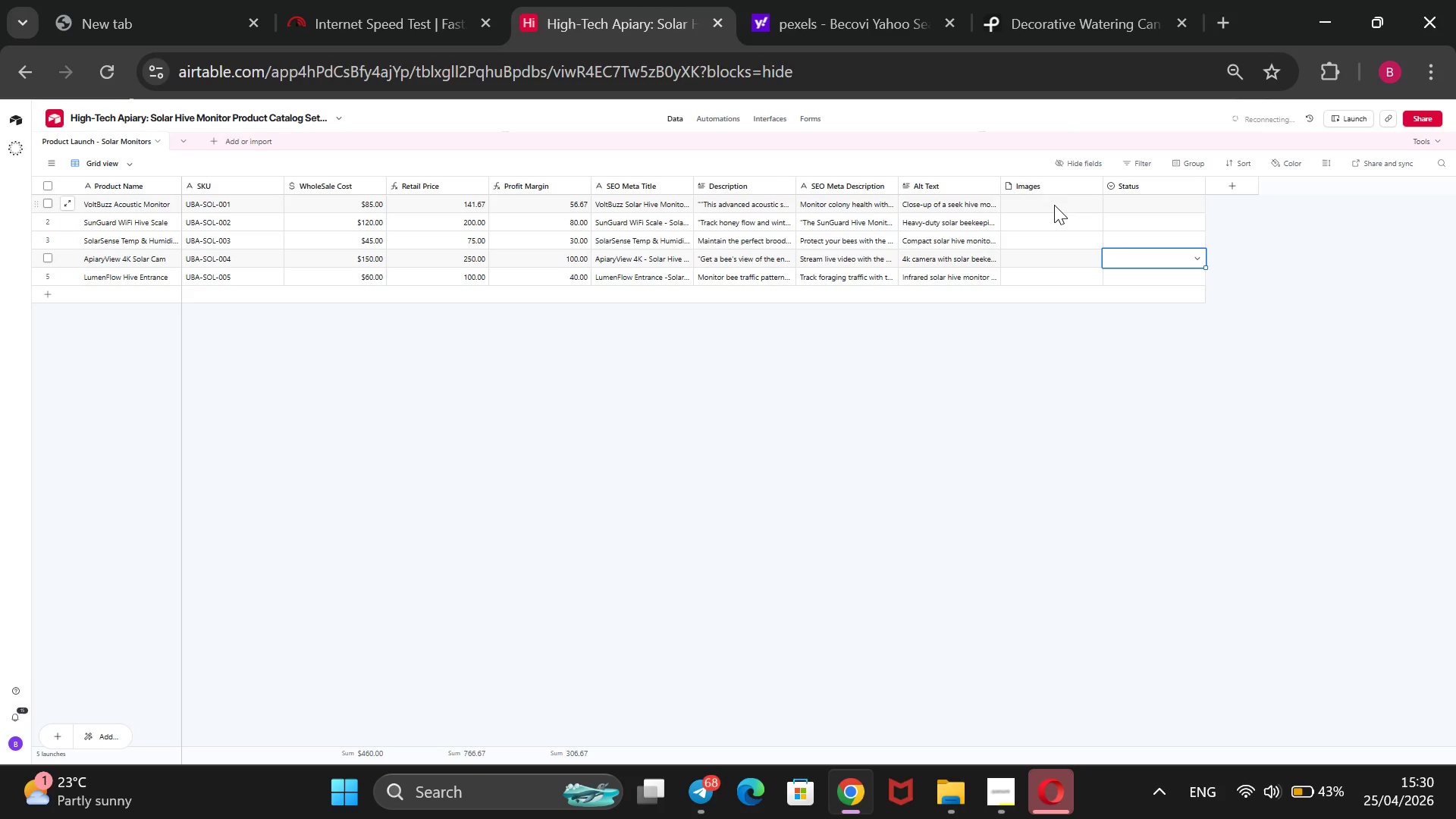 
left_click([1052, 207])
 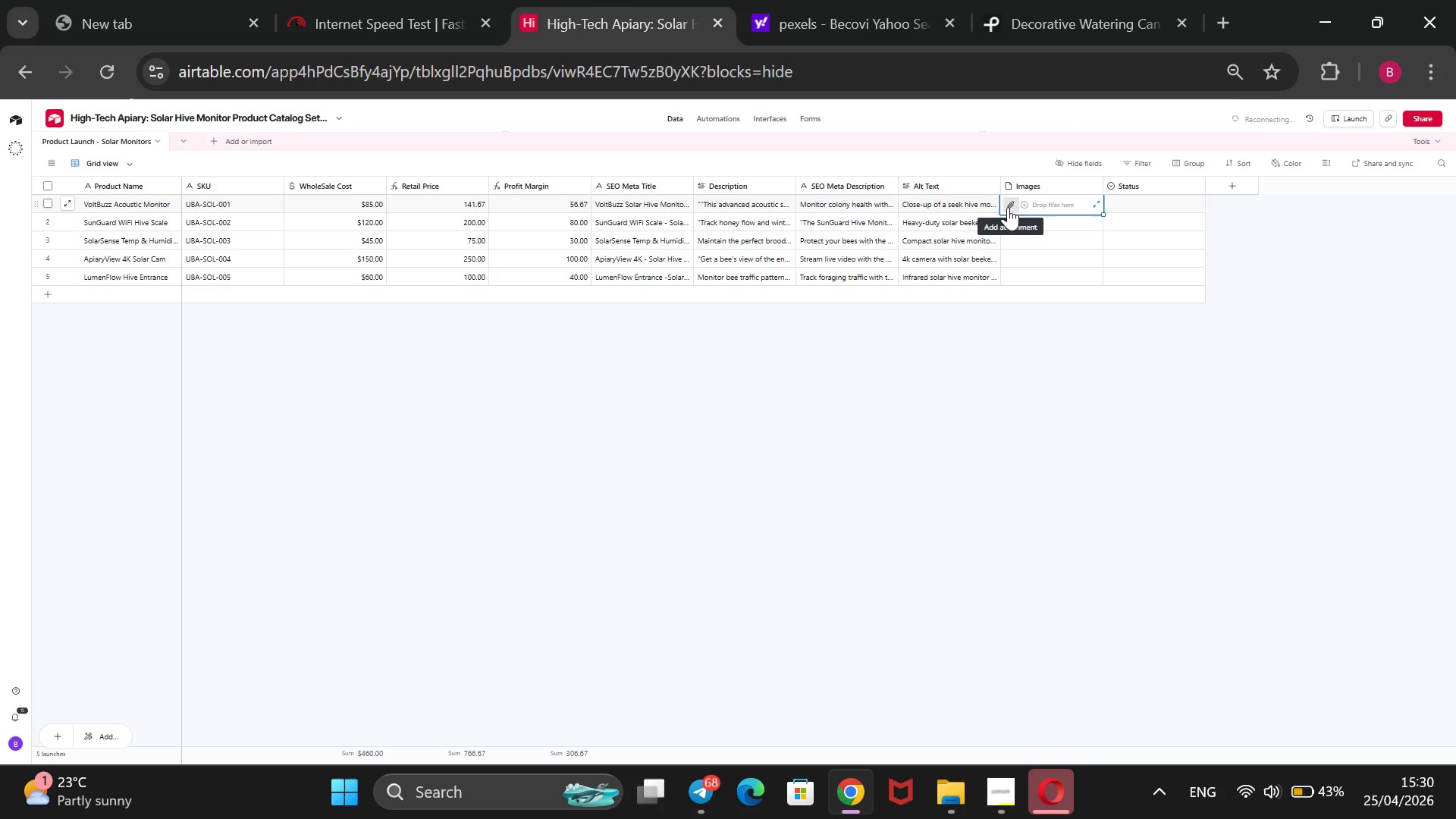 
wait(6.0)
 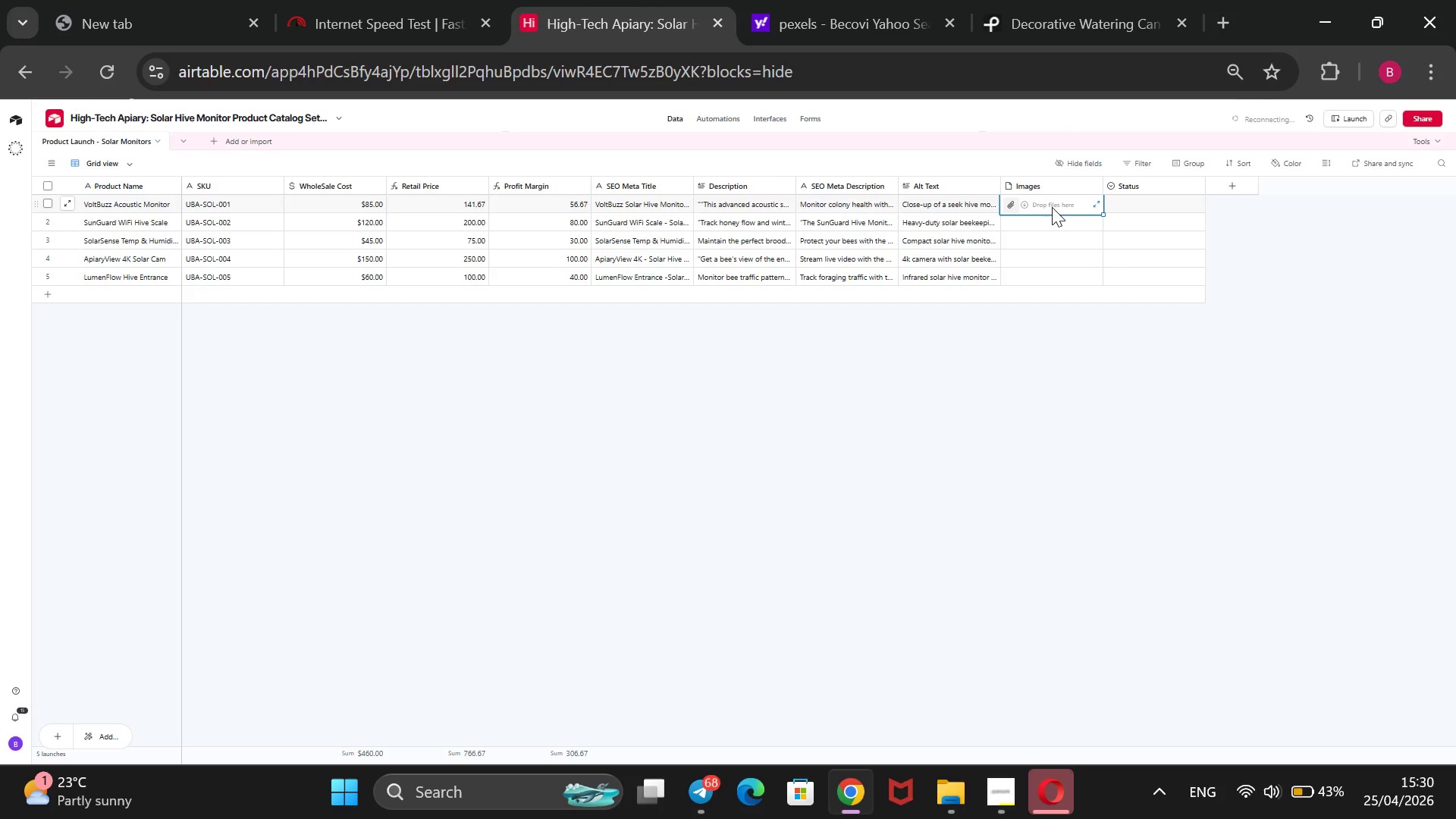 
left_click([1008, 207])
 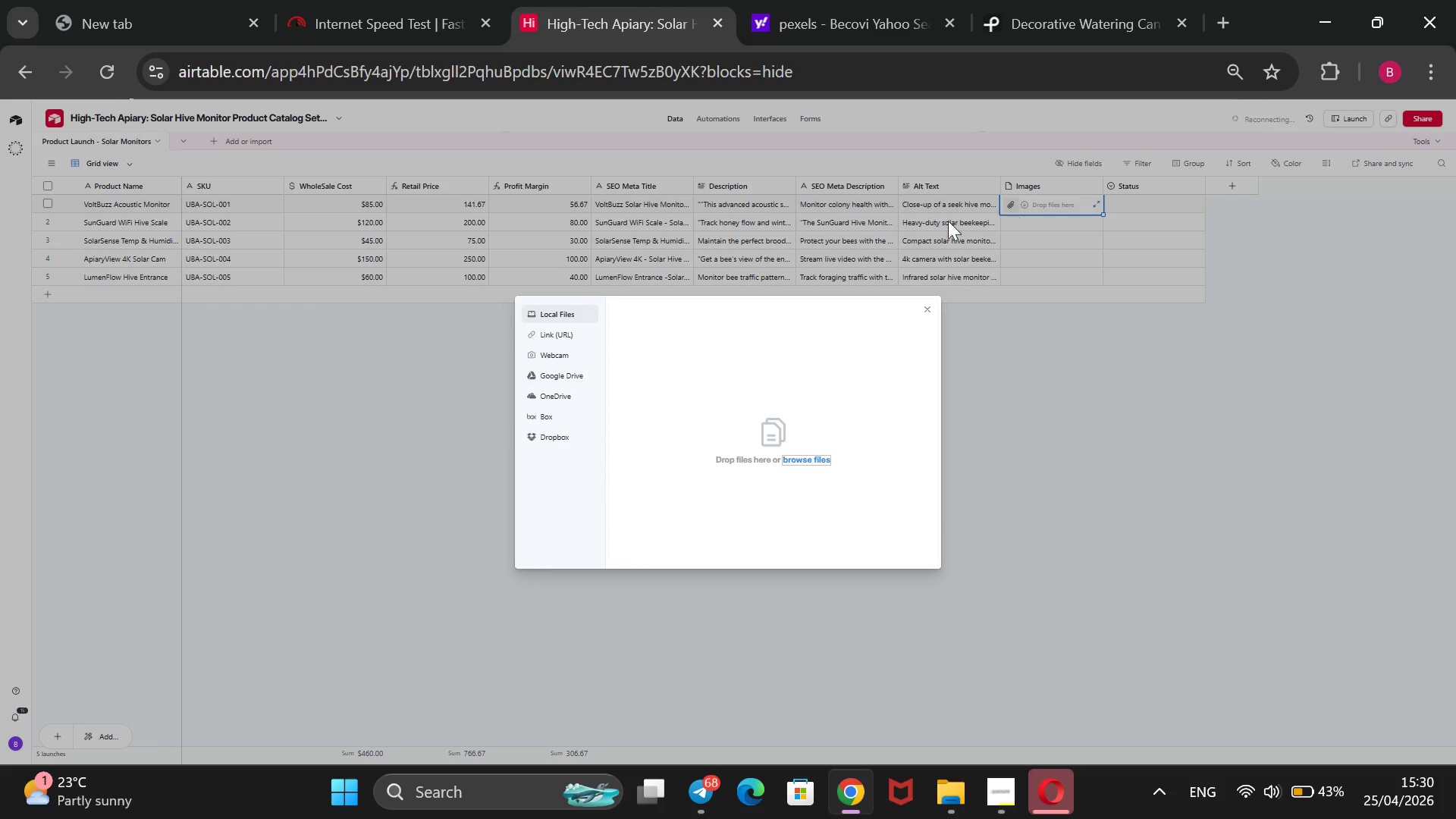 
left_click([567, 334])
 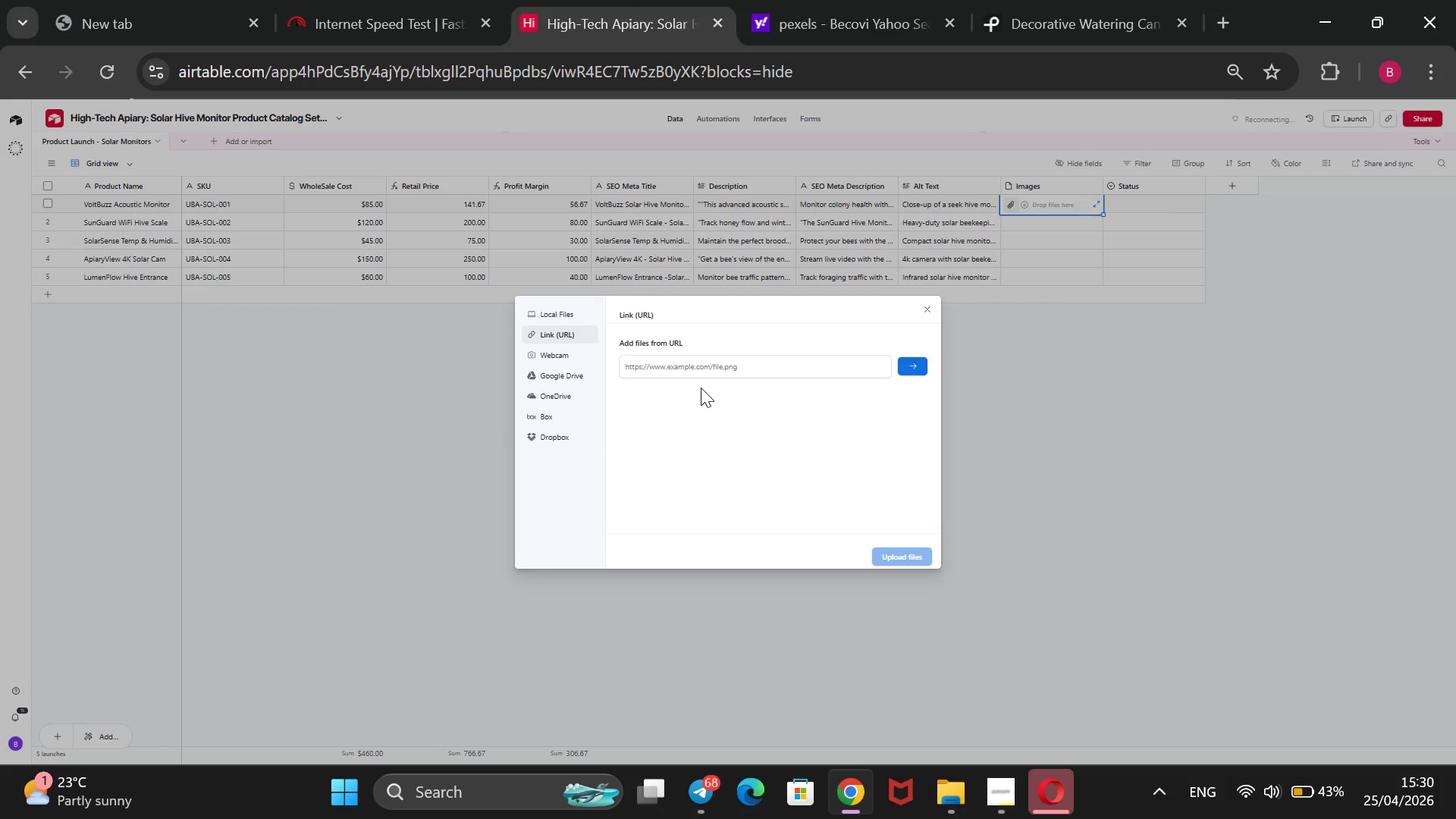 
left_click([711, 372])
 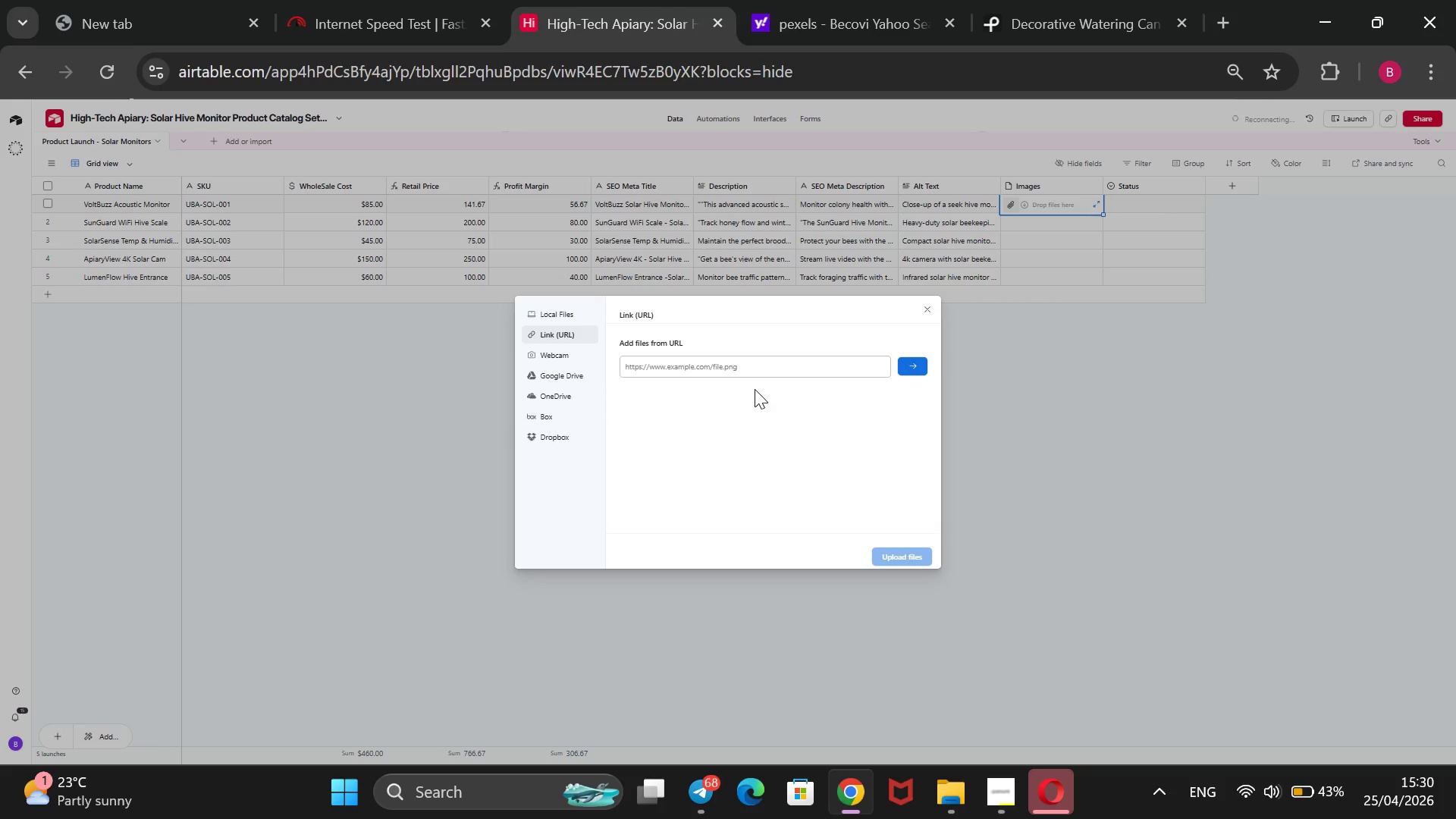 
key(Control+V)
 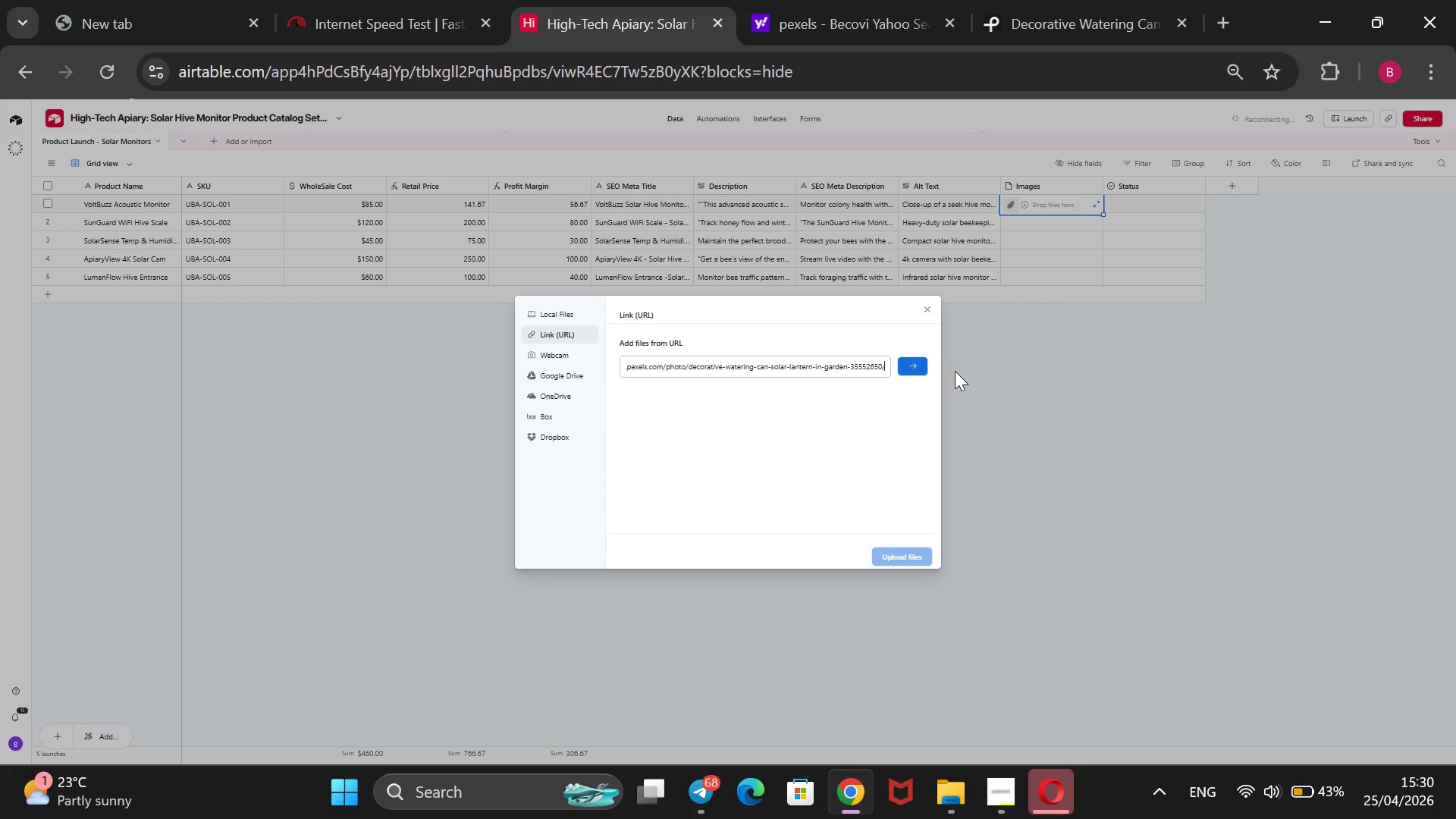 
left_click([908, 357])
 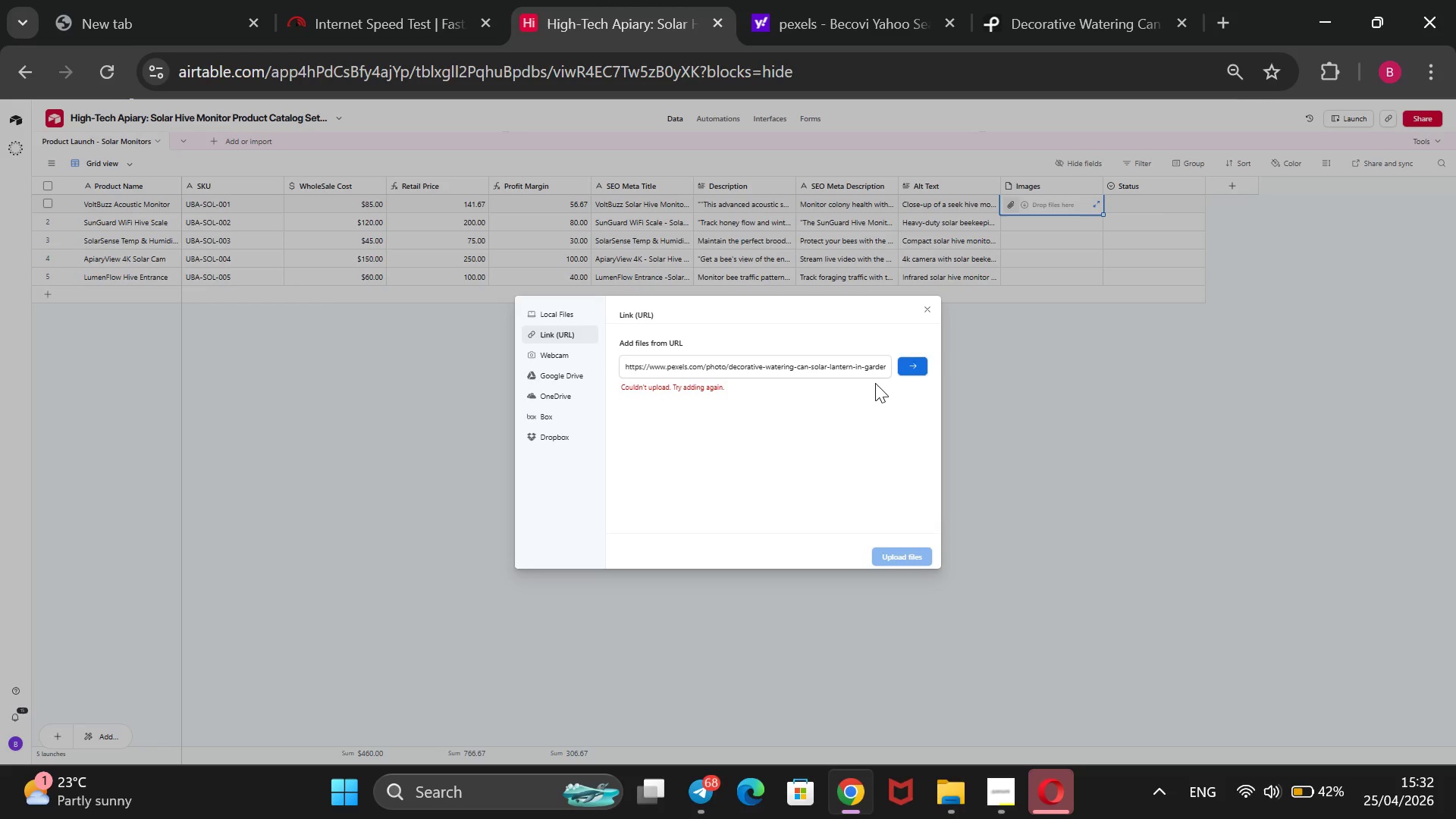 
wait(83.89)
 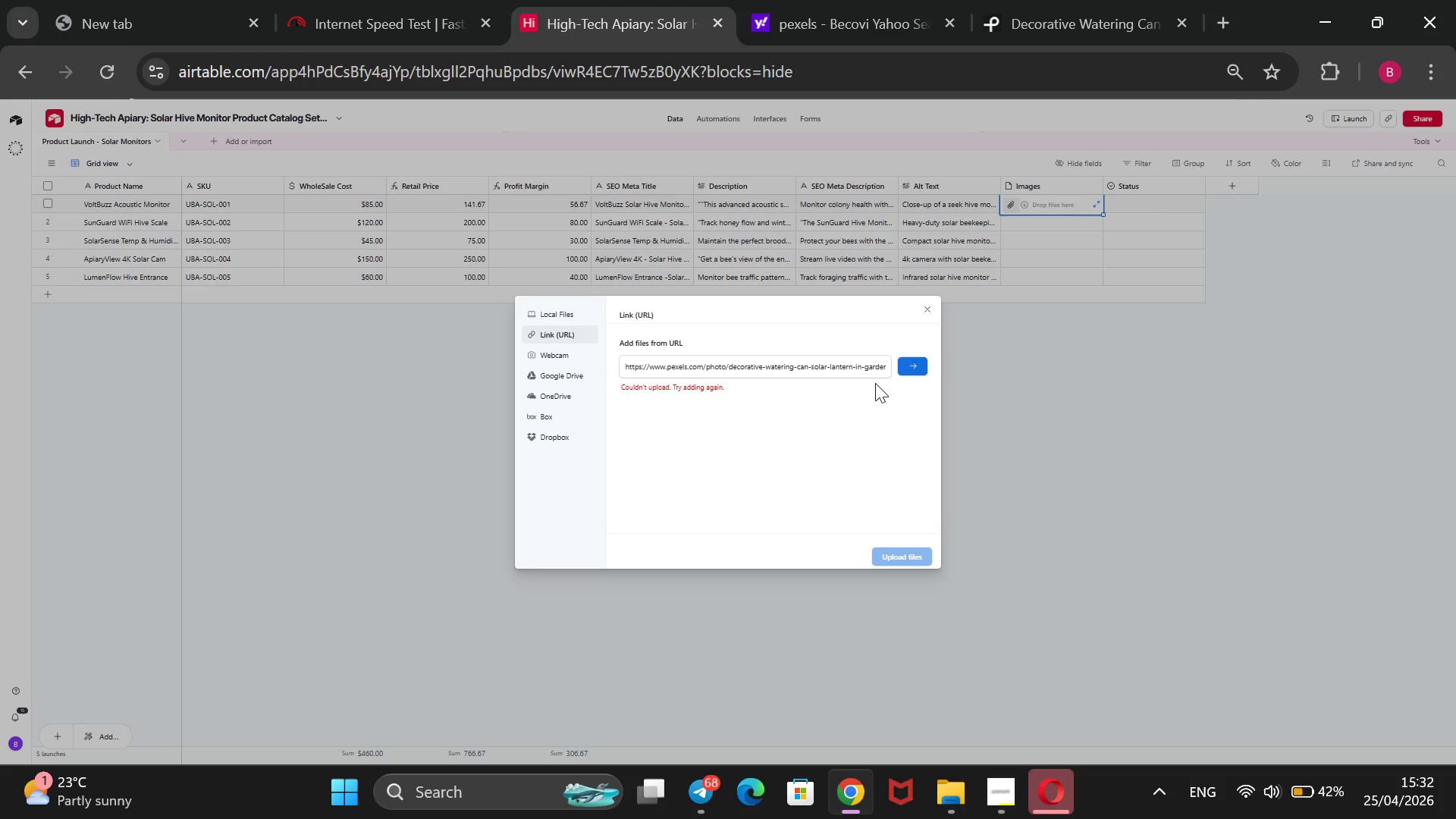 
left_click_drag(start_coordinate=[881, 365], to_coordinate=[582, 368])
 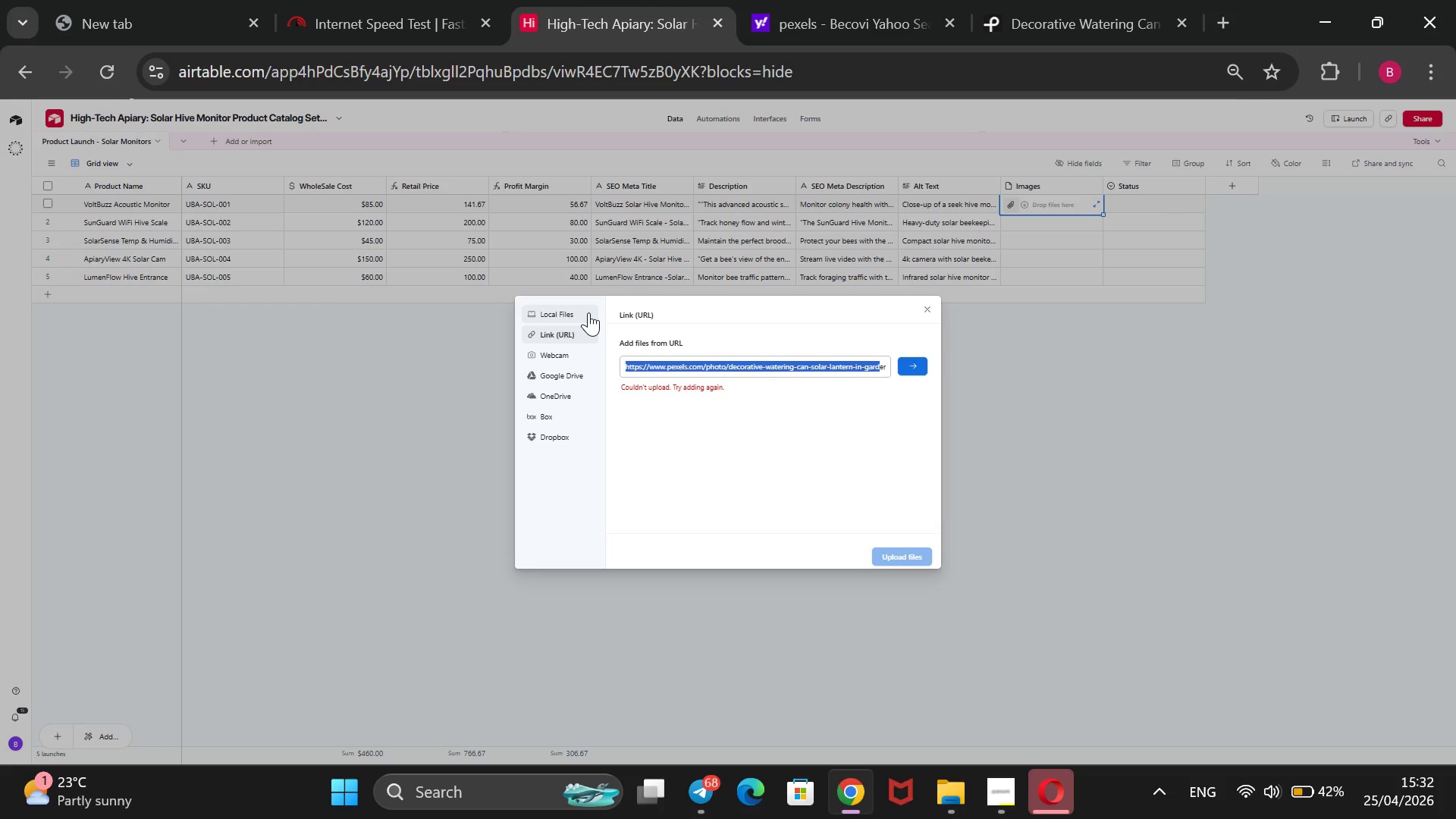 
key(Backspace)
 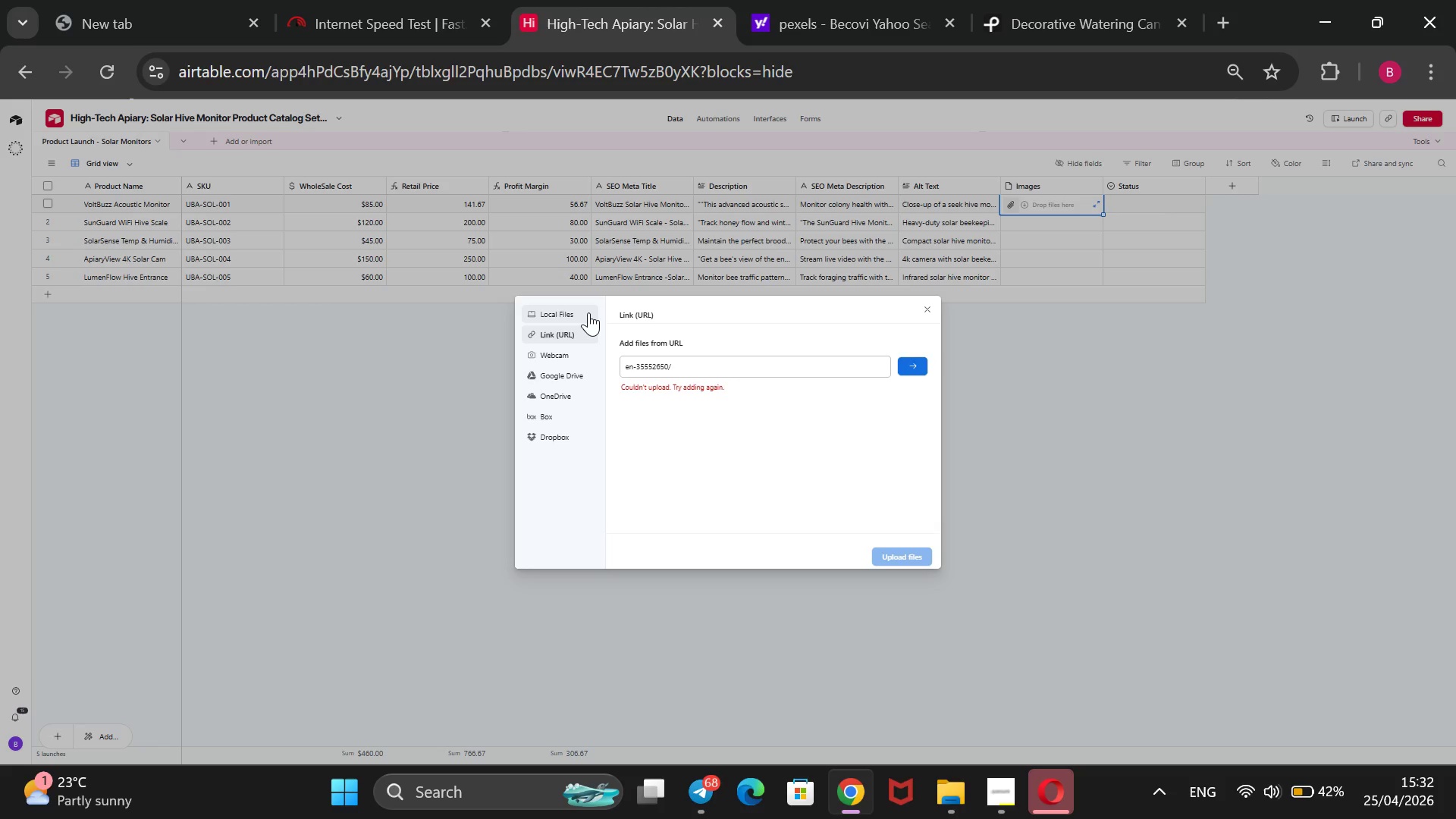 
hold_key(key=ArrowRight, duration=0.89)
 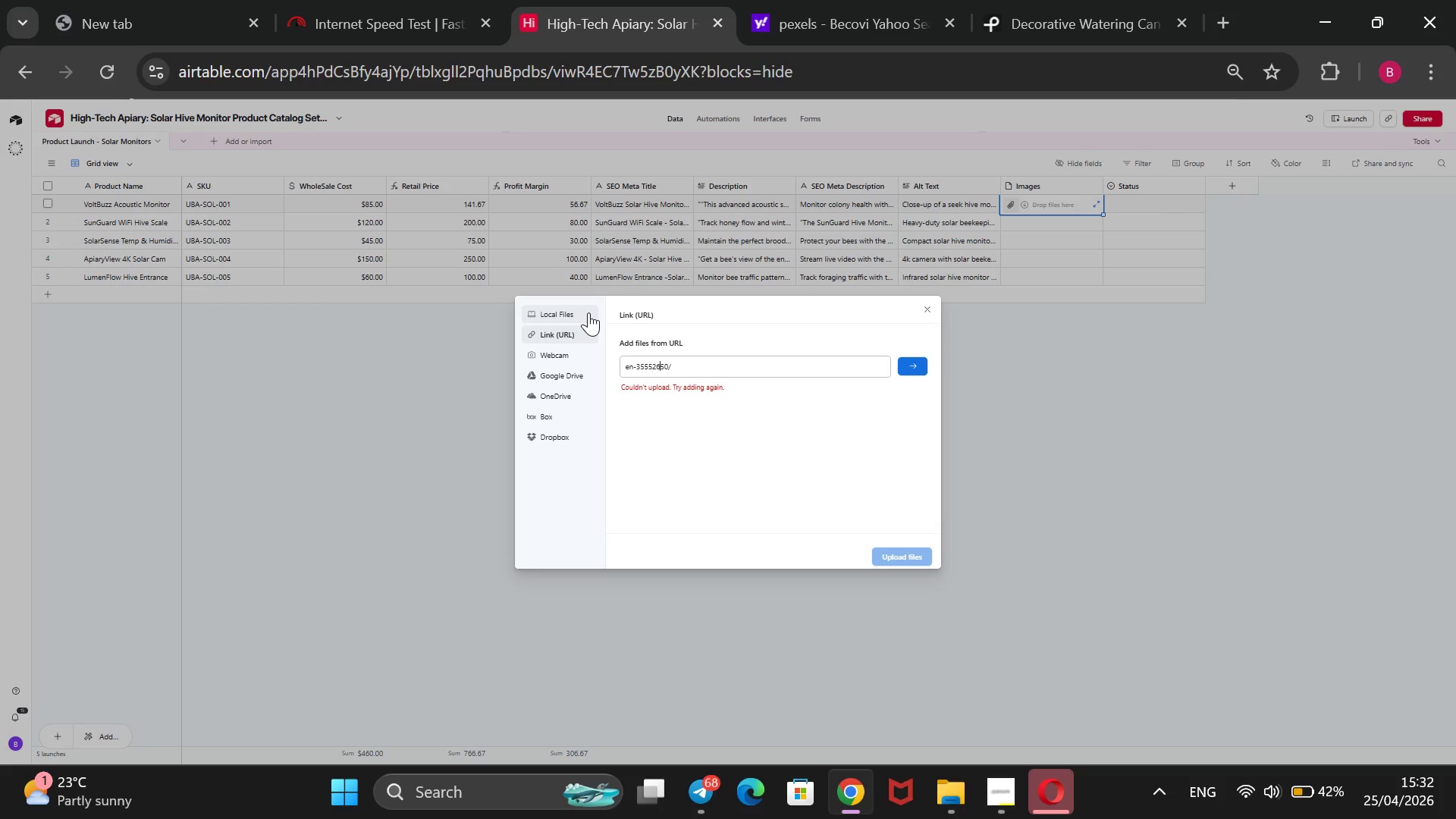 
key(ArrowRight)
 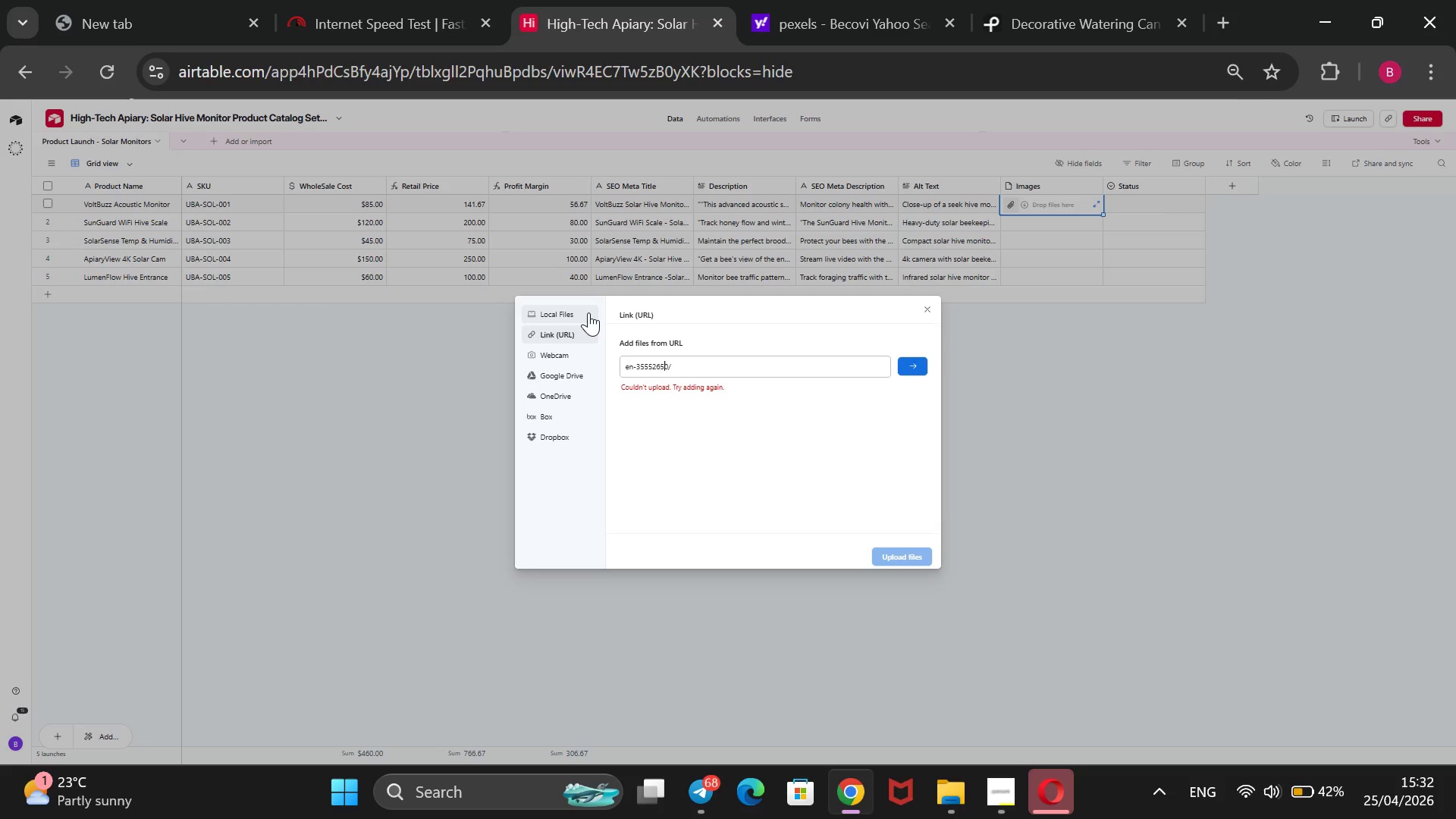 
key(ArrowRight)
 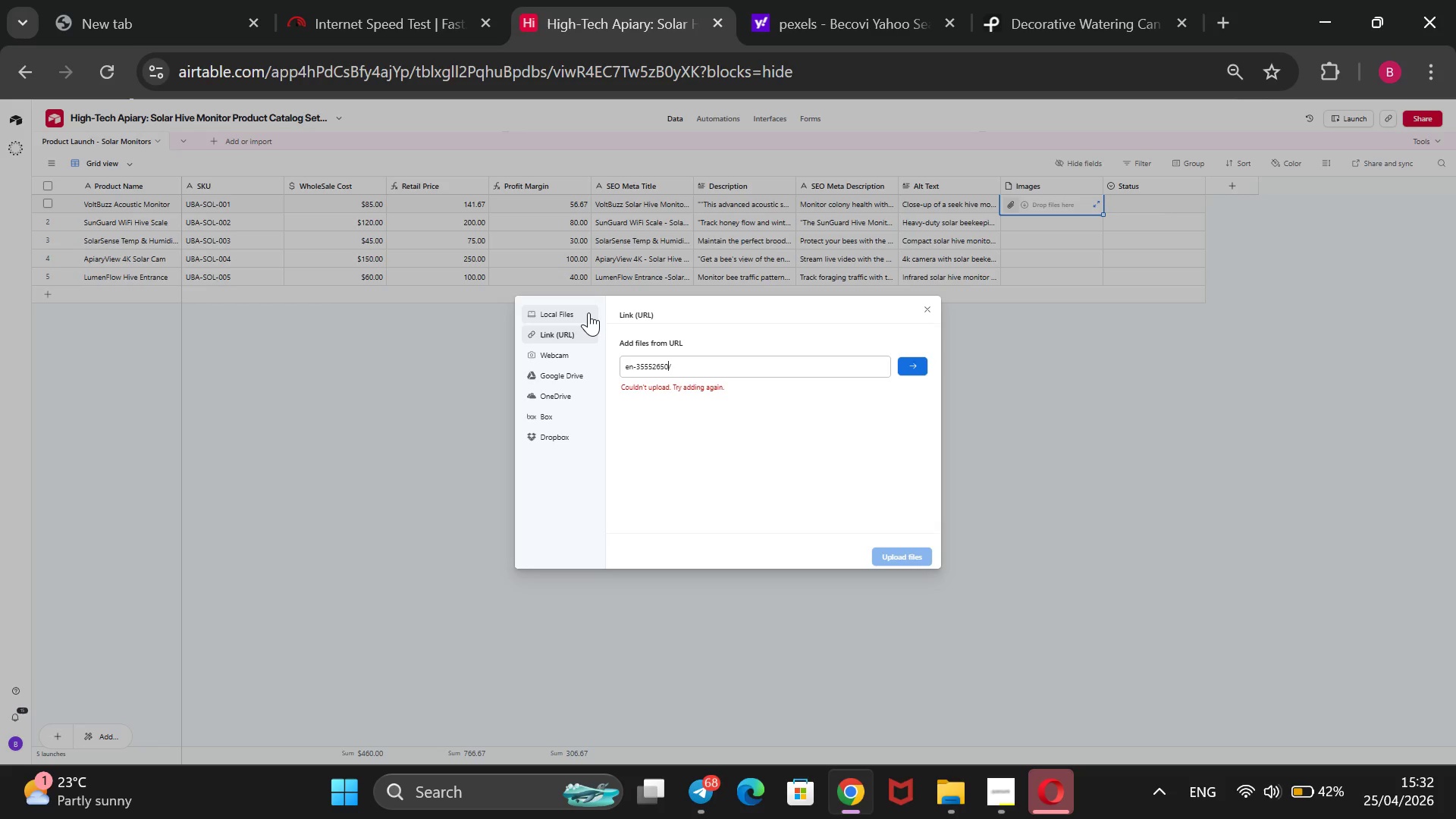 
key(ArrowRight)
 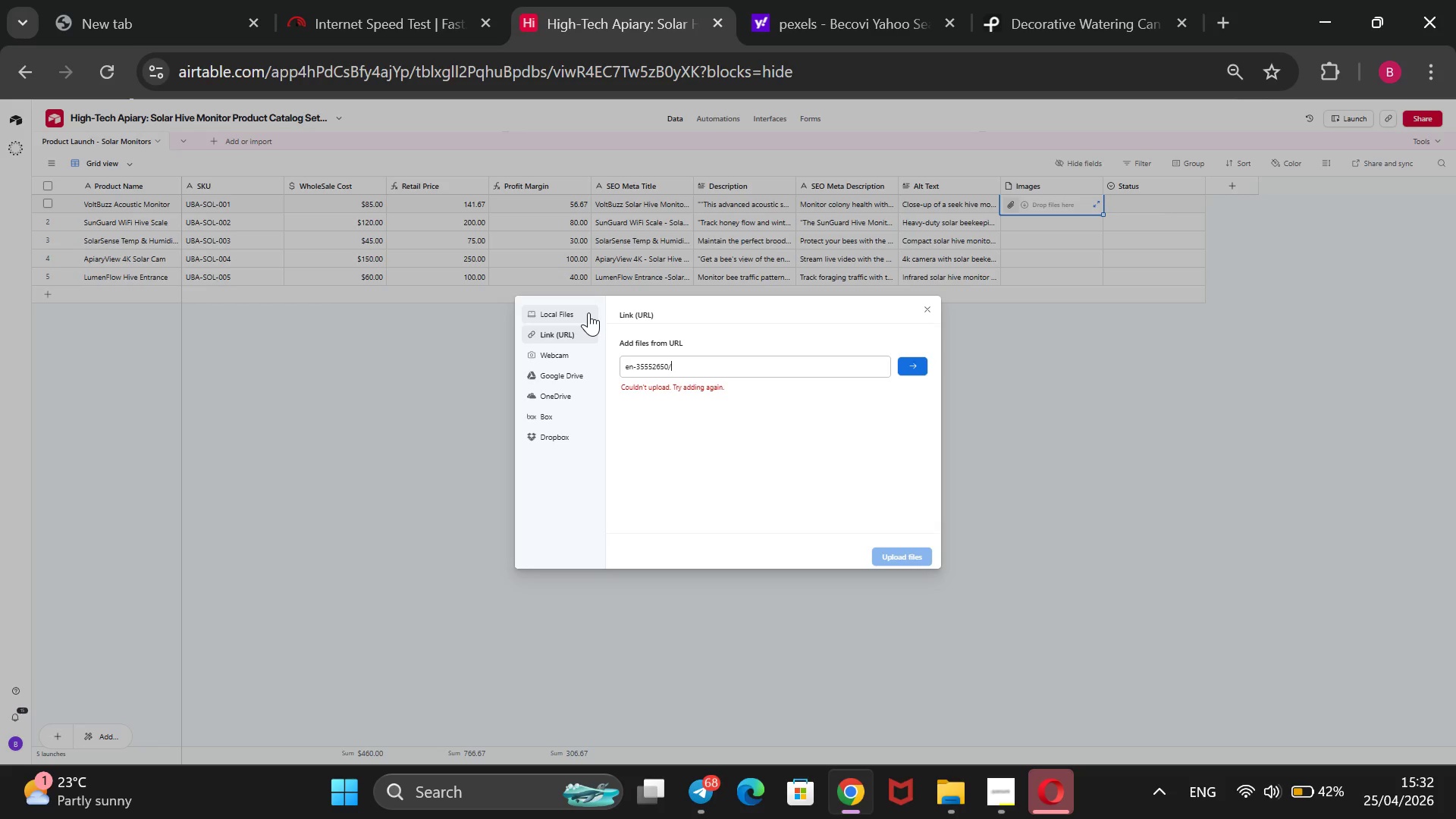 
key(ArrowRight)
 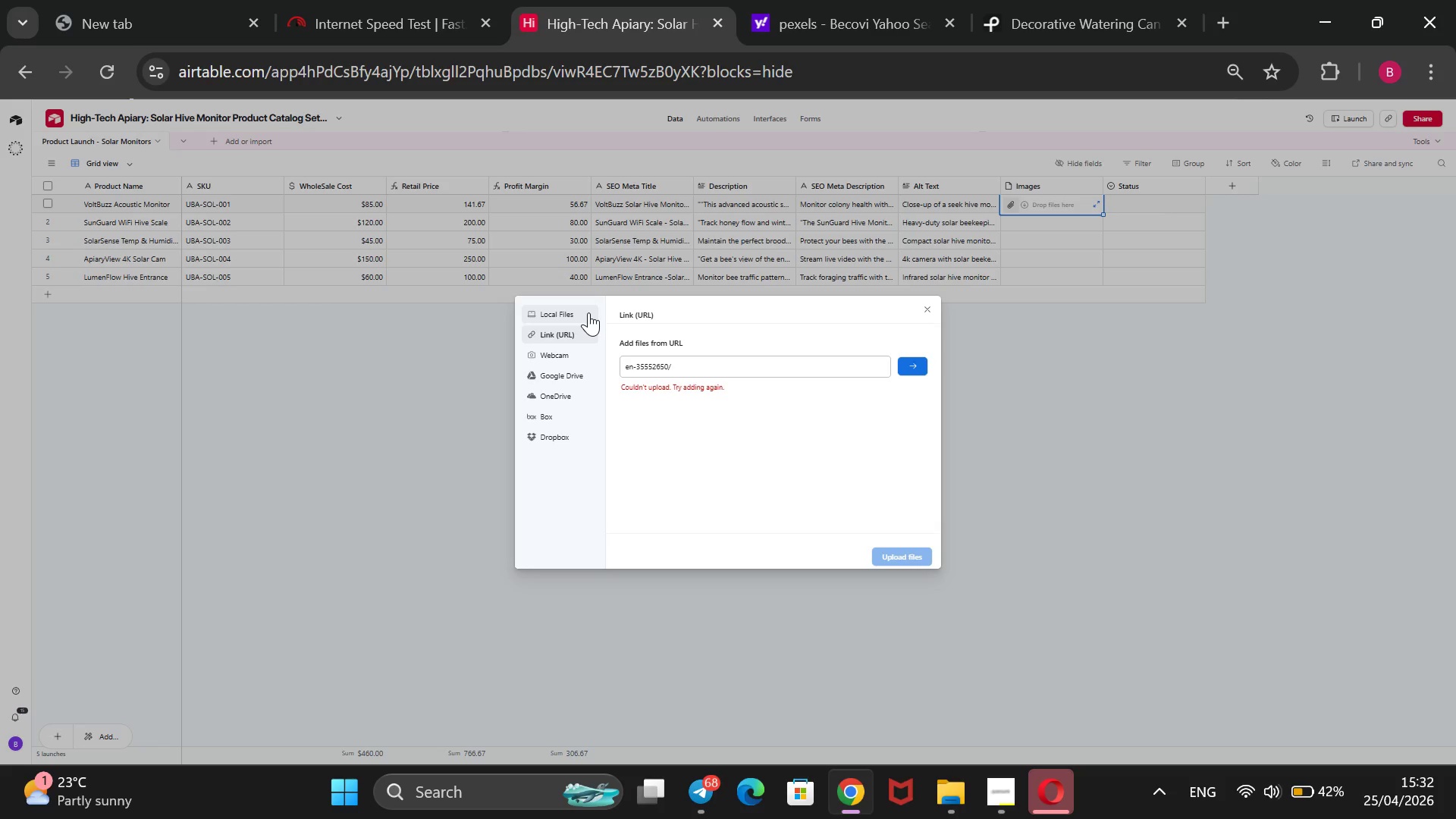 
hold_key(key=Backspace, duration=1.0)
 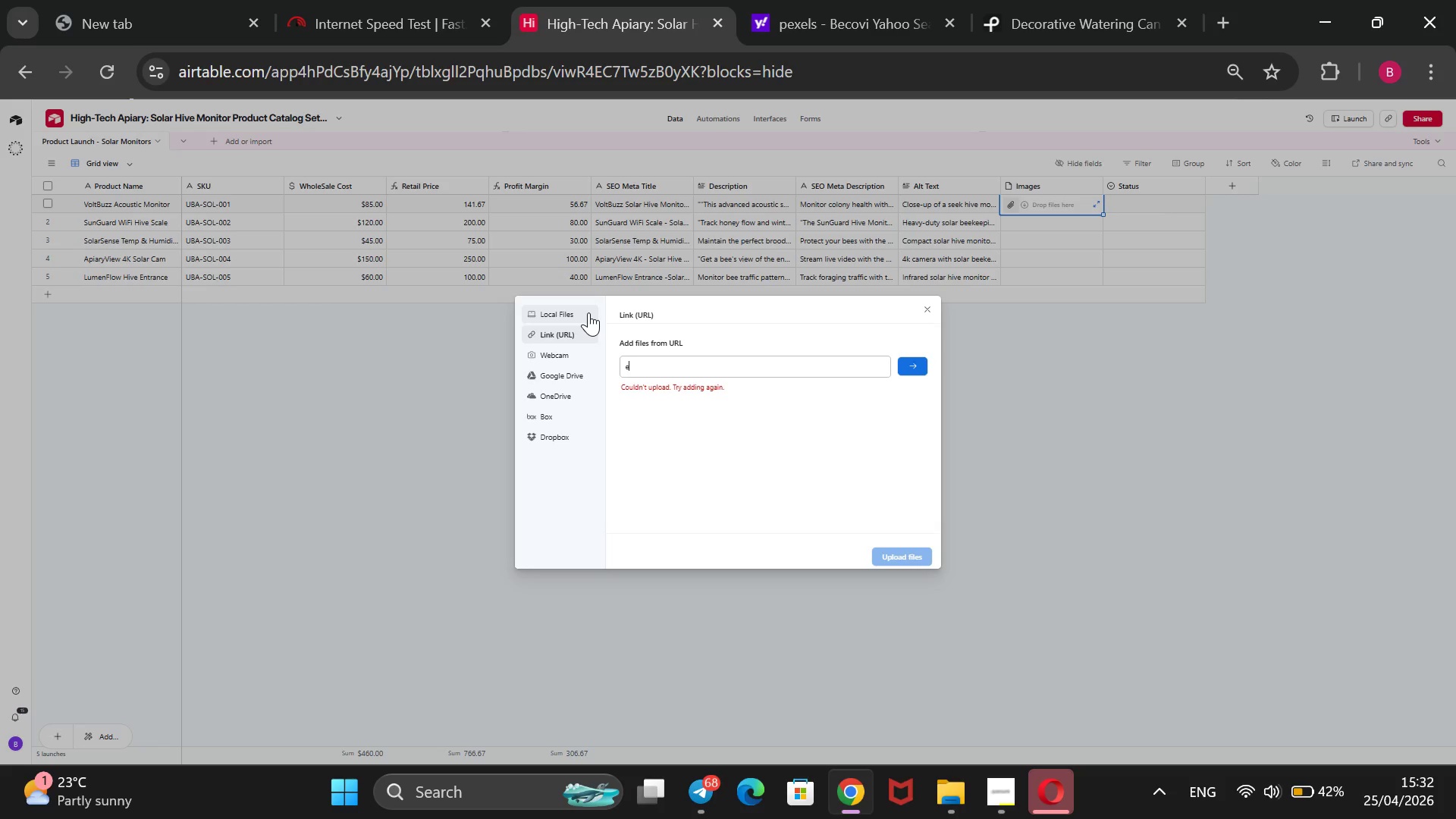 
key(Backspace)
 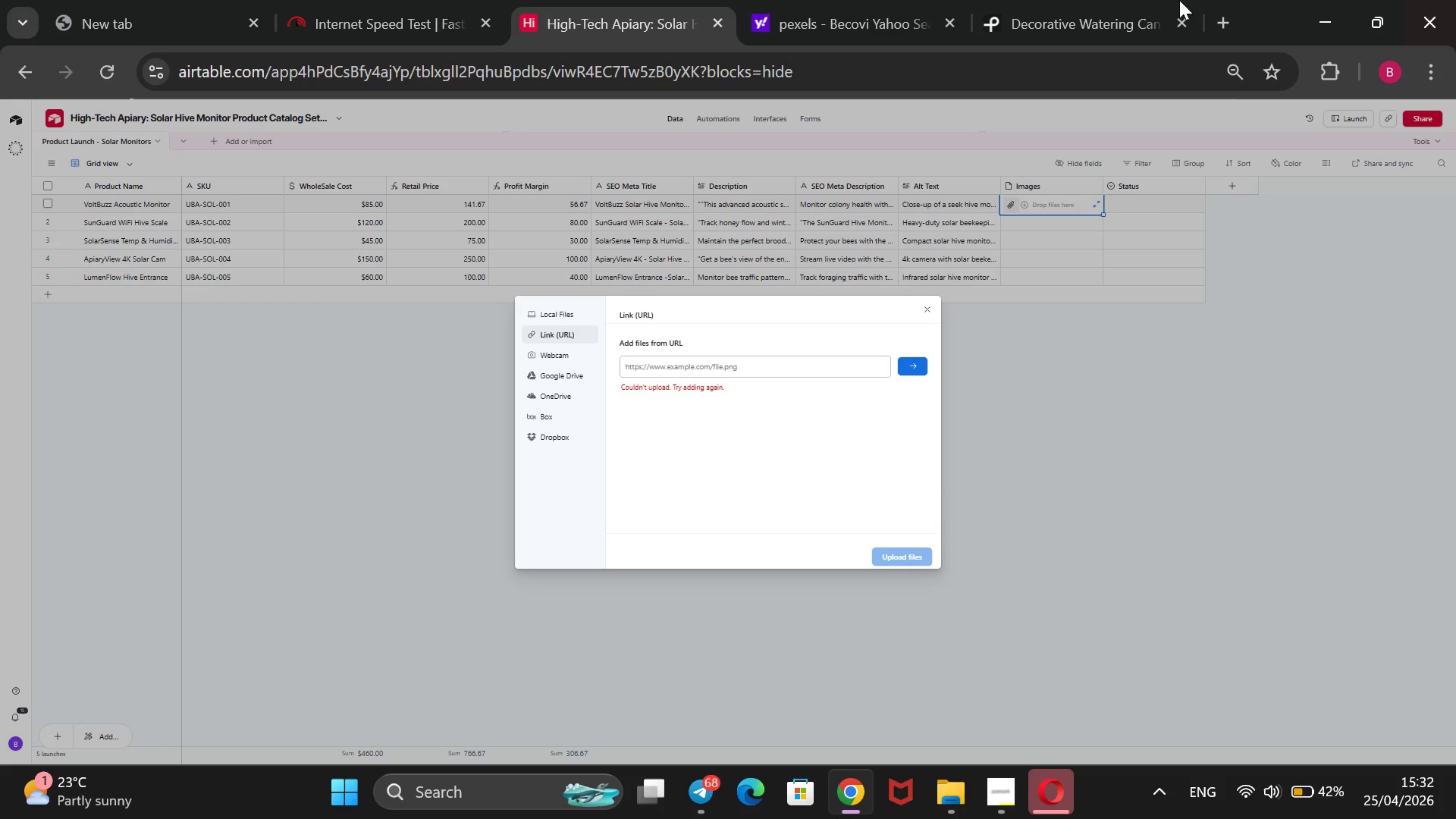 
left_click([1124, 27])
 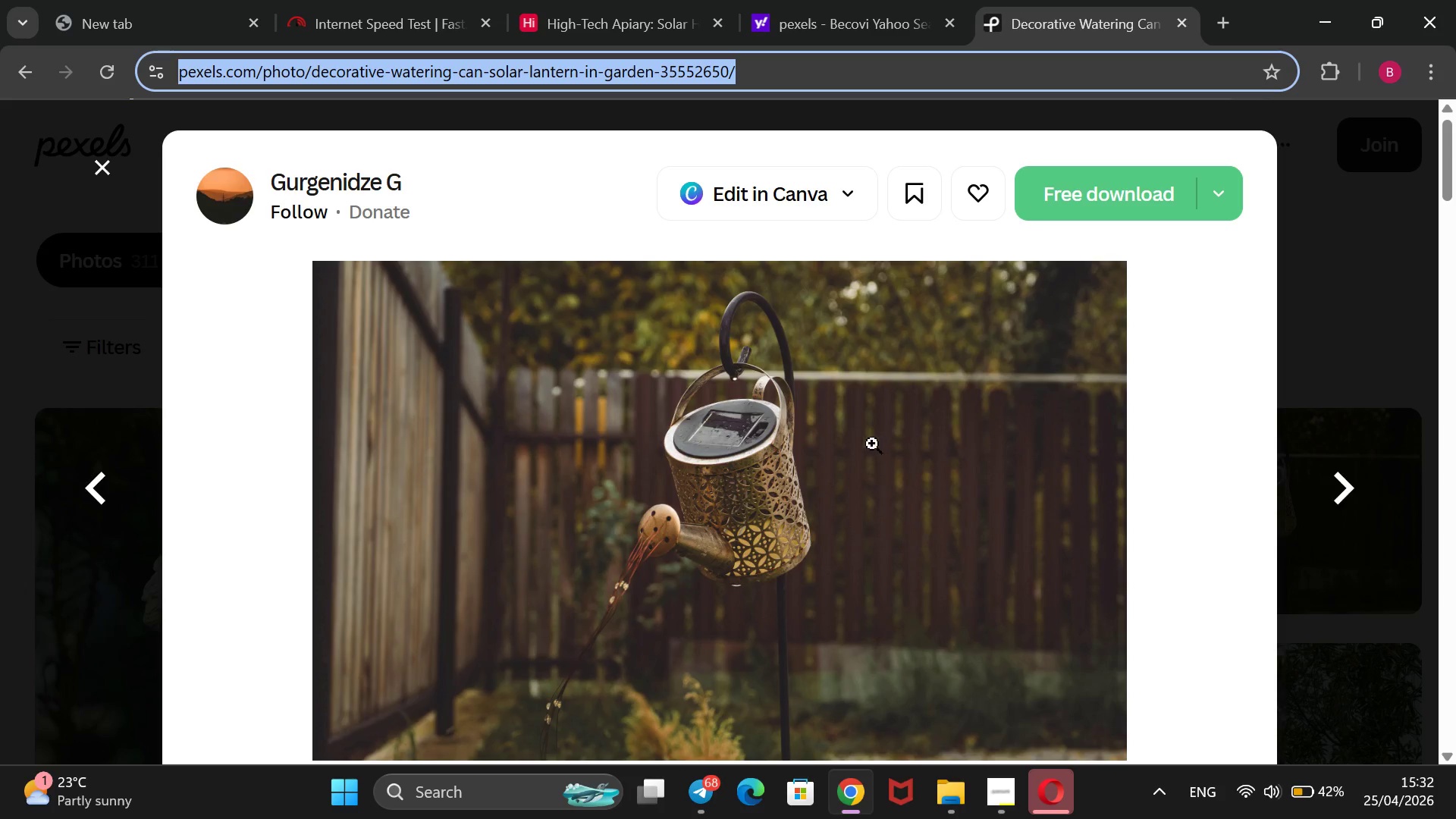 
right_click([829, 460])
 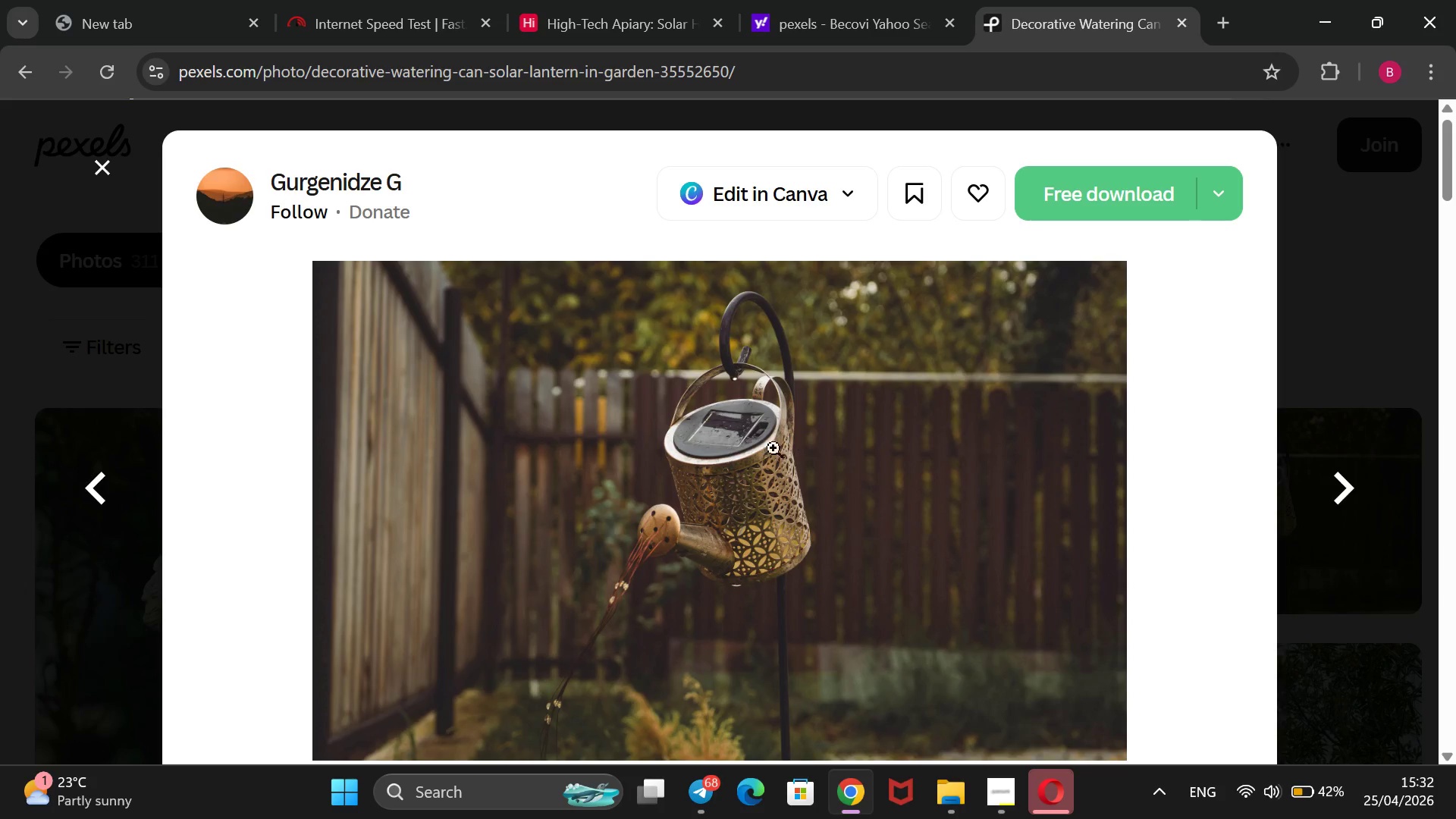 
right_click([728, 463])
 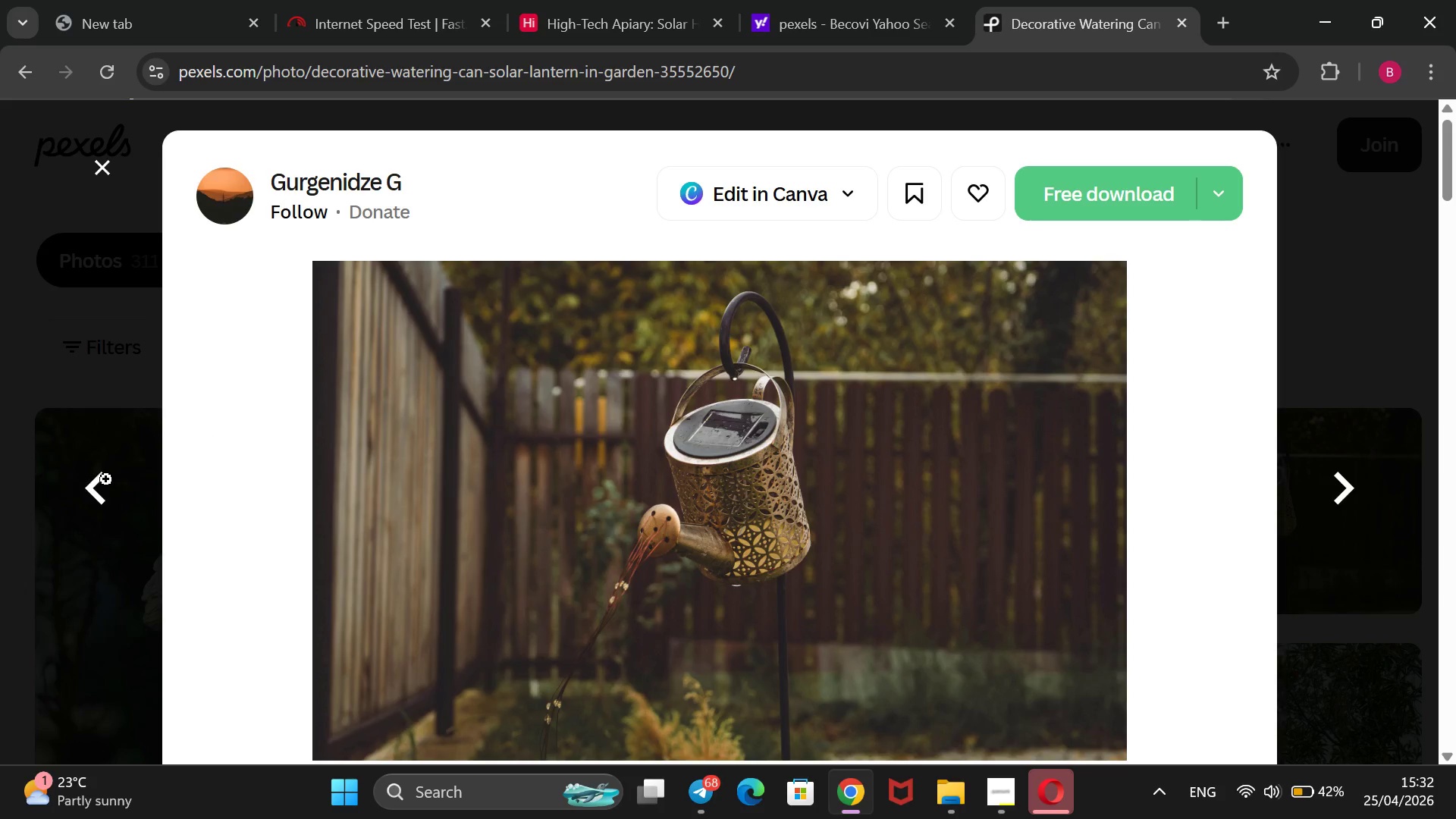 
right_click([667, 497])
 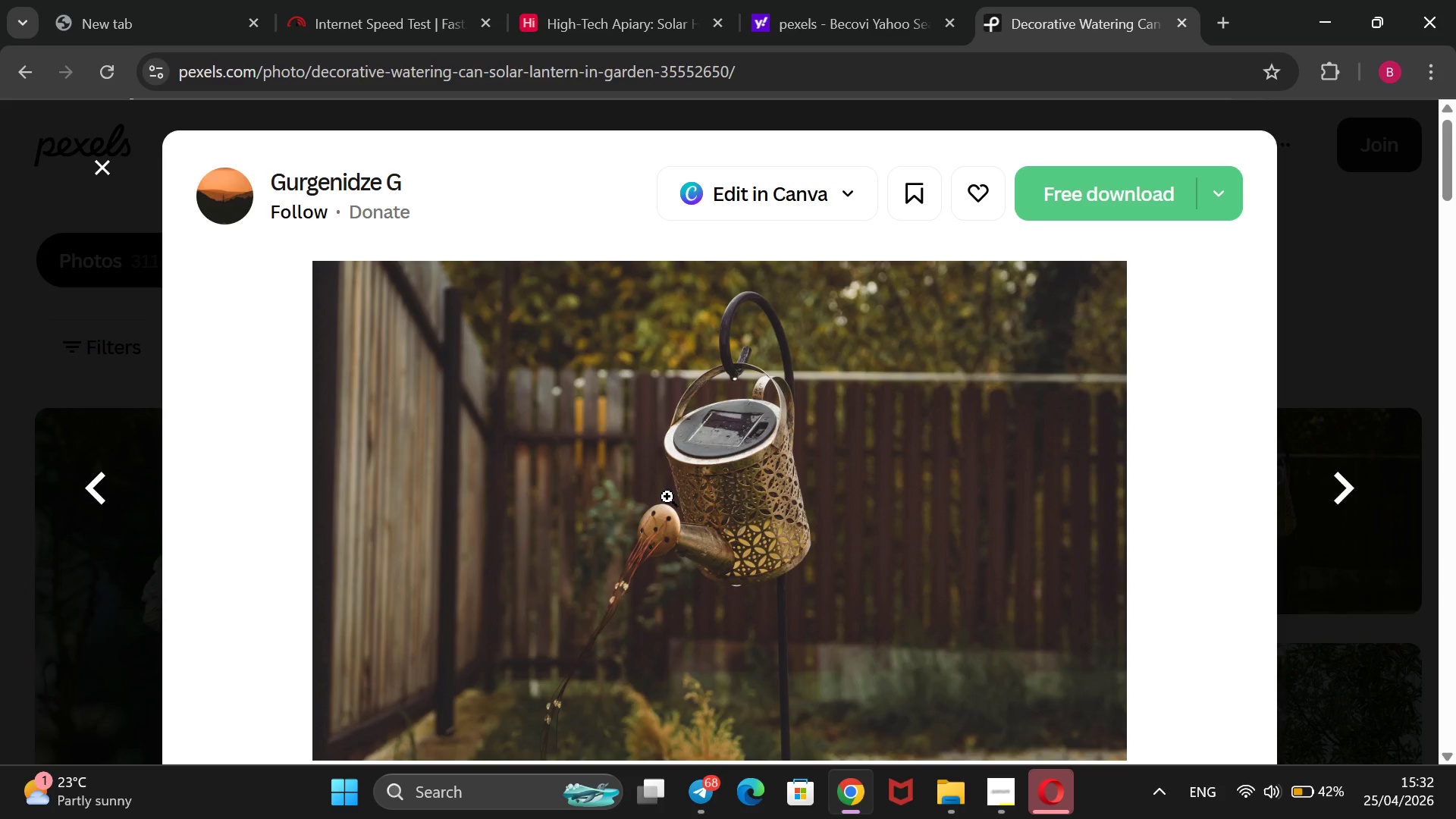 
right_click([667, 497])
 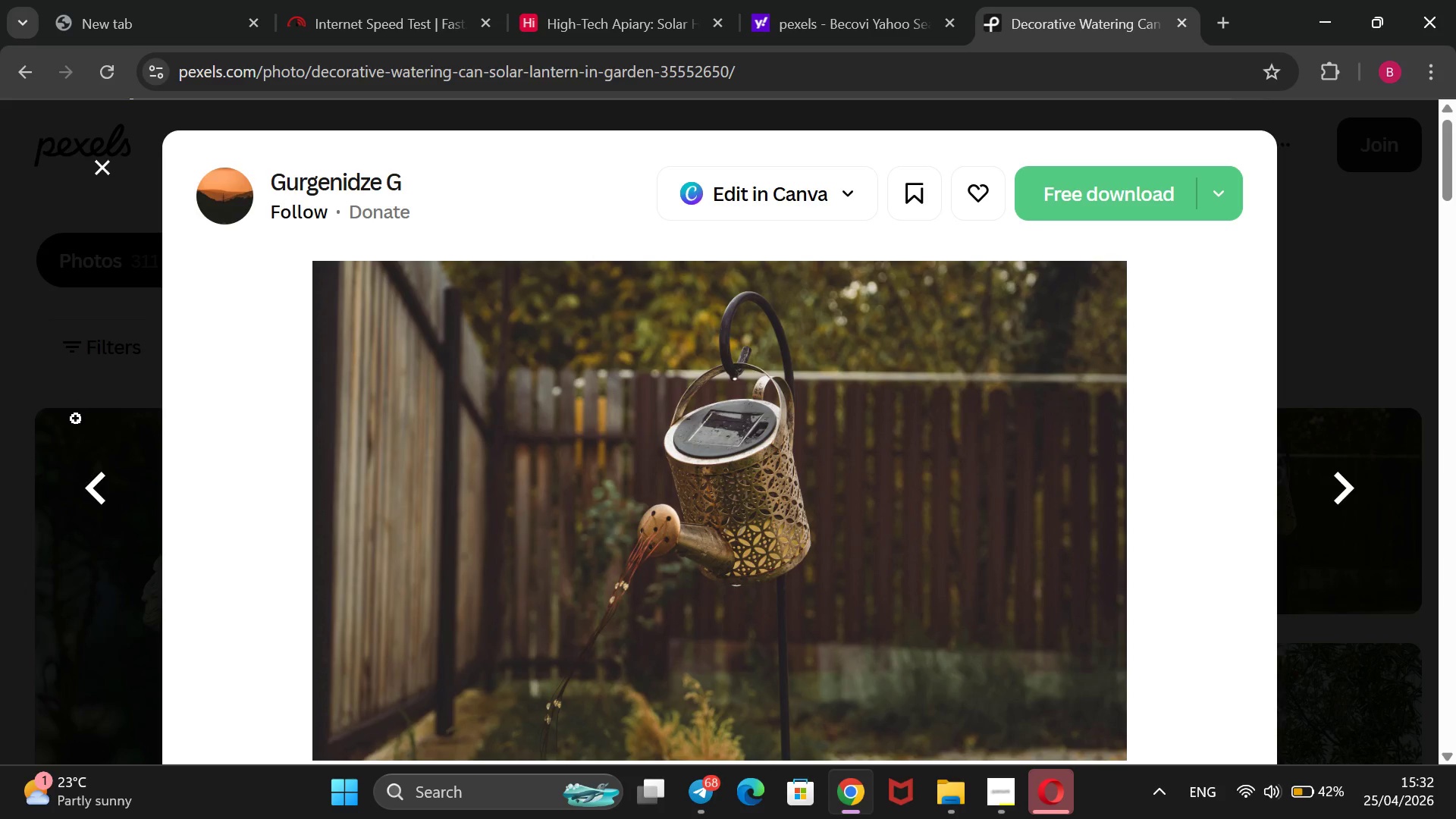 
left_click([98, 507])
 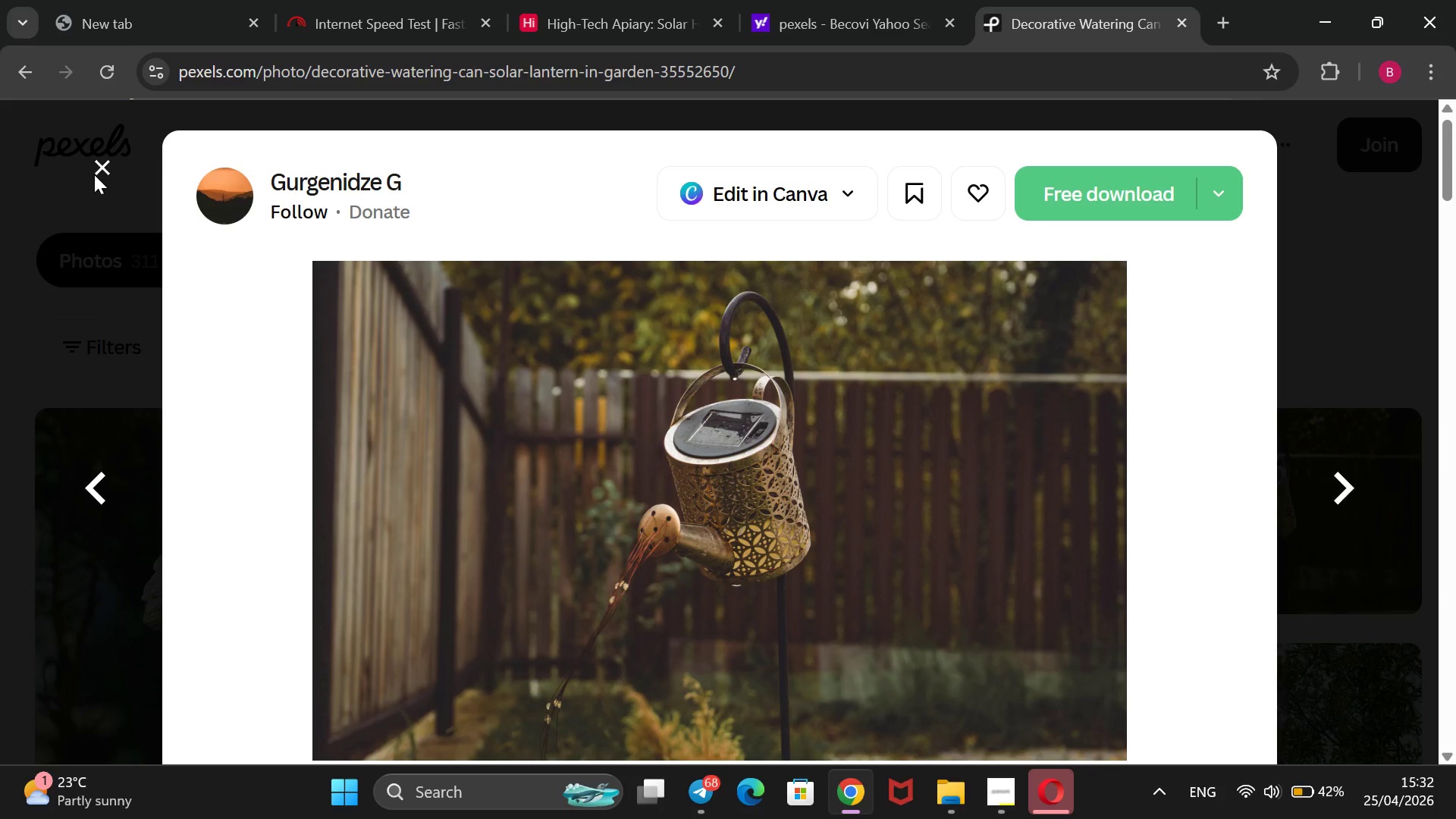 
left_click([96, 158])
 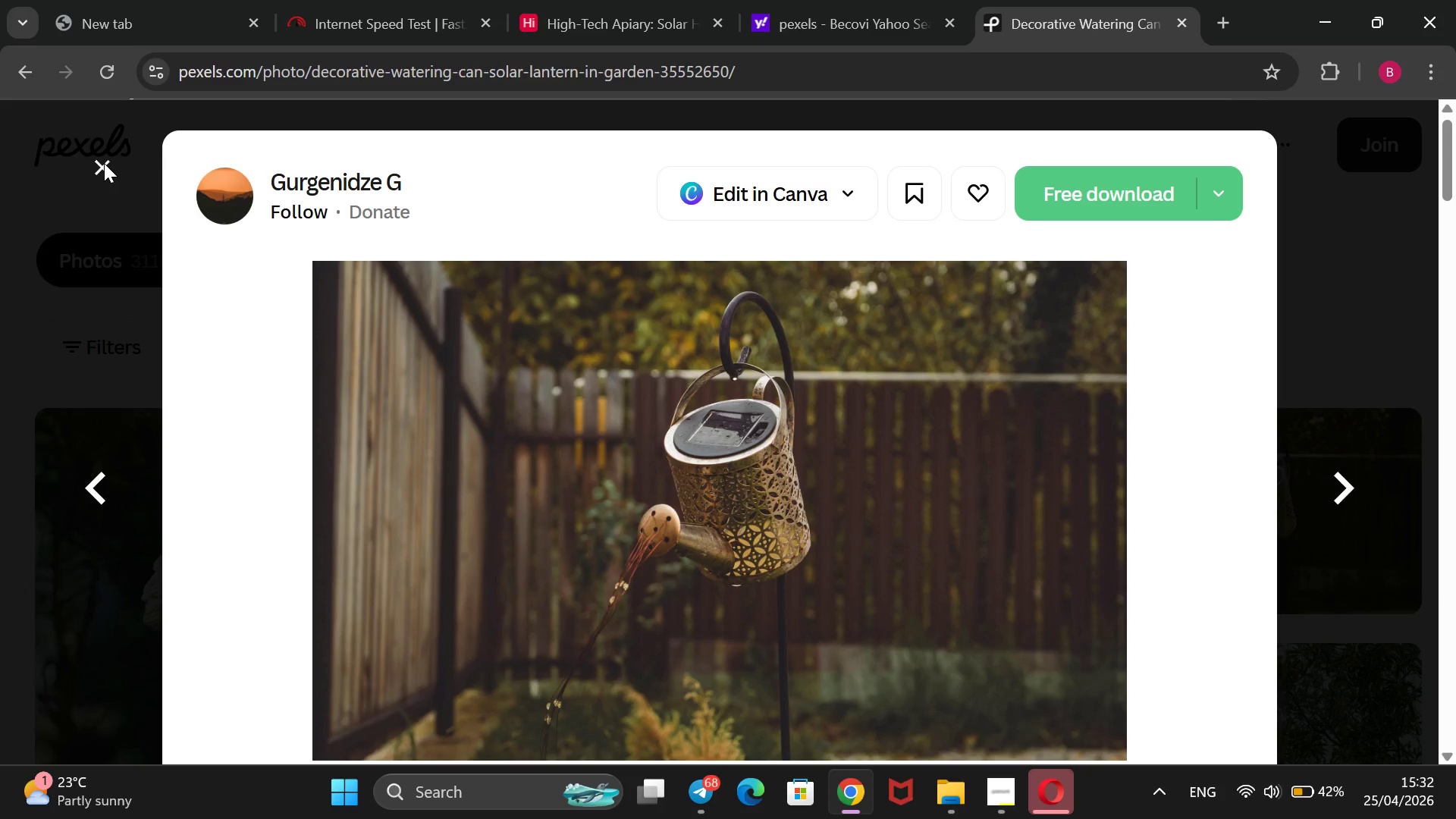 
left_click([104, 163])
 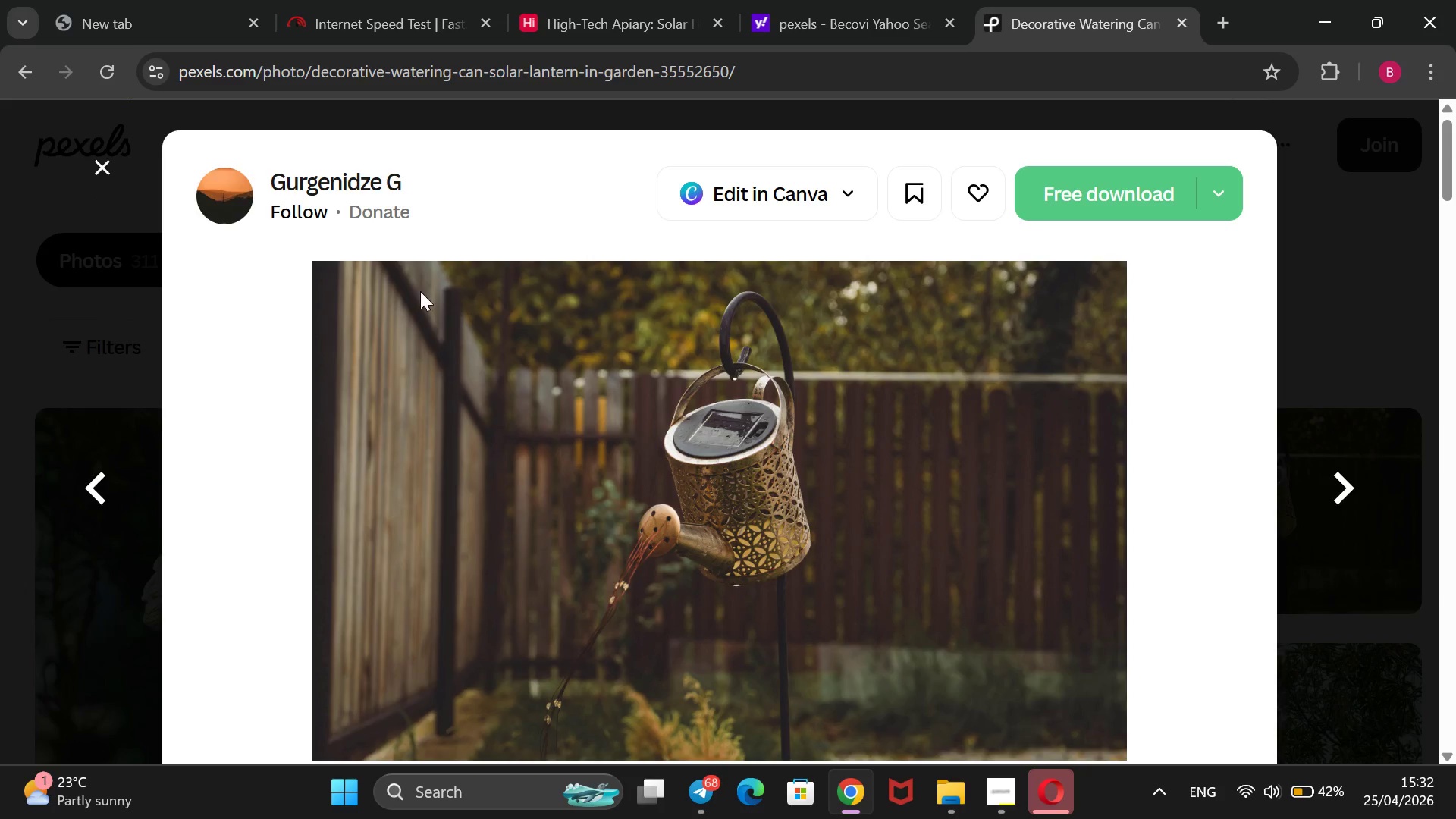 
scroll: coordinate [410, 304], scroll_direction: down, amount: 2.0
 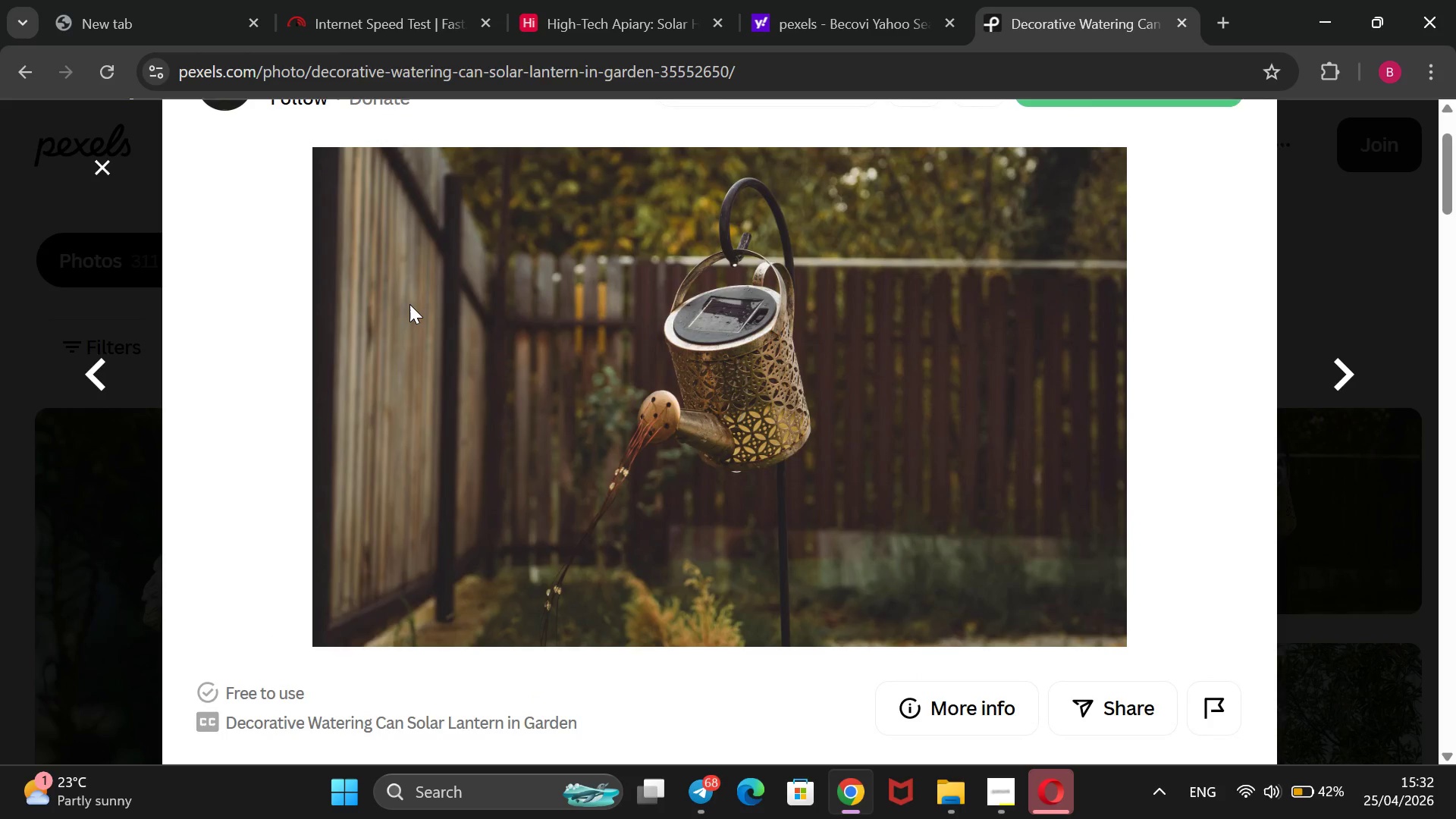 
scroll: coordinate [410, 304], scroll_direction: up, amount: 2.0
 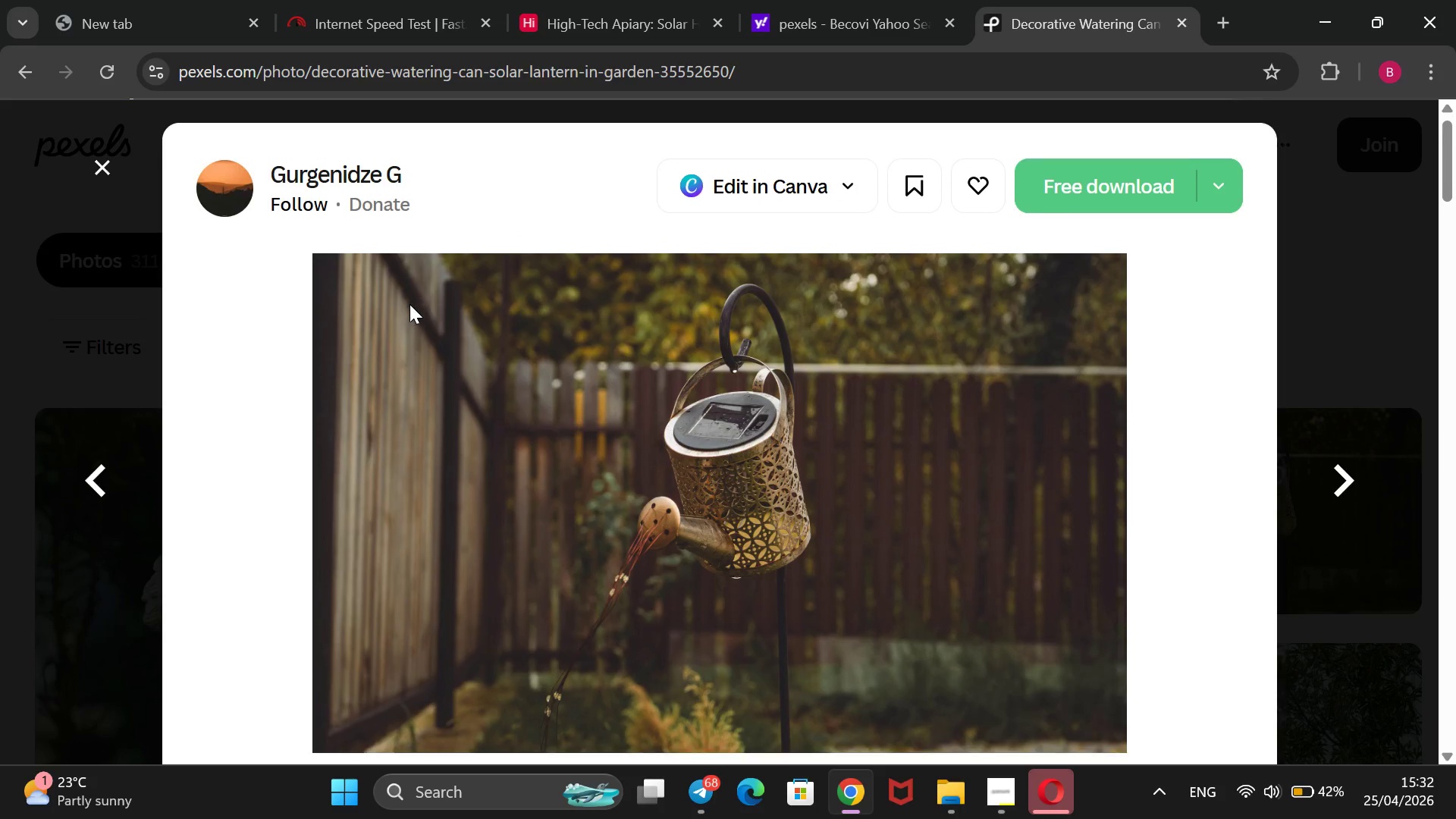 
scroll: coordinate [410, 304], scroll_direction: down, amount: 2.0
 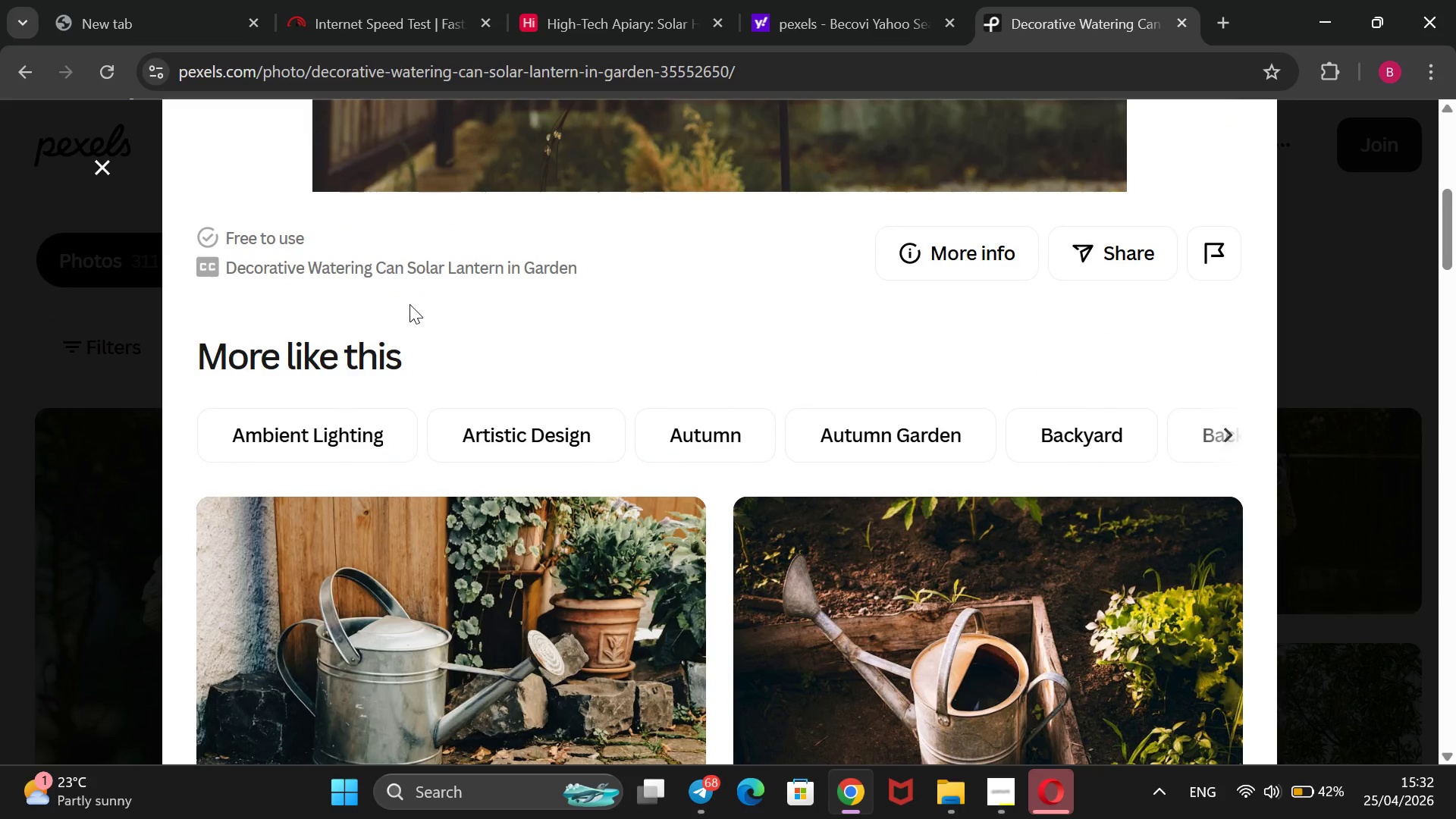 
scroll: coordinate [410, 304], scroll_direction: up, amount: 4.0
 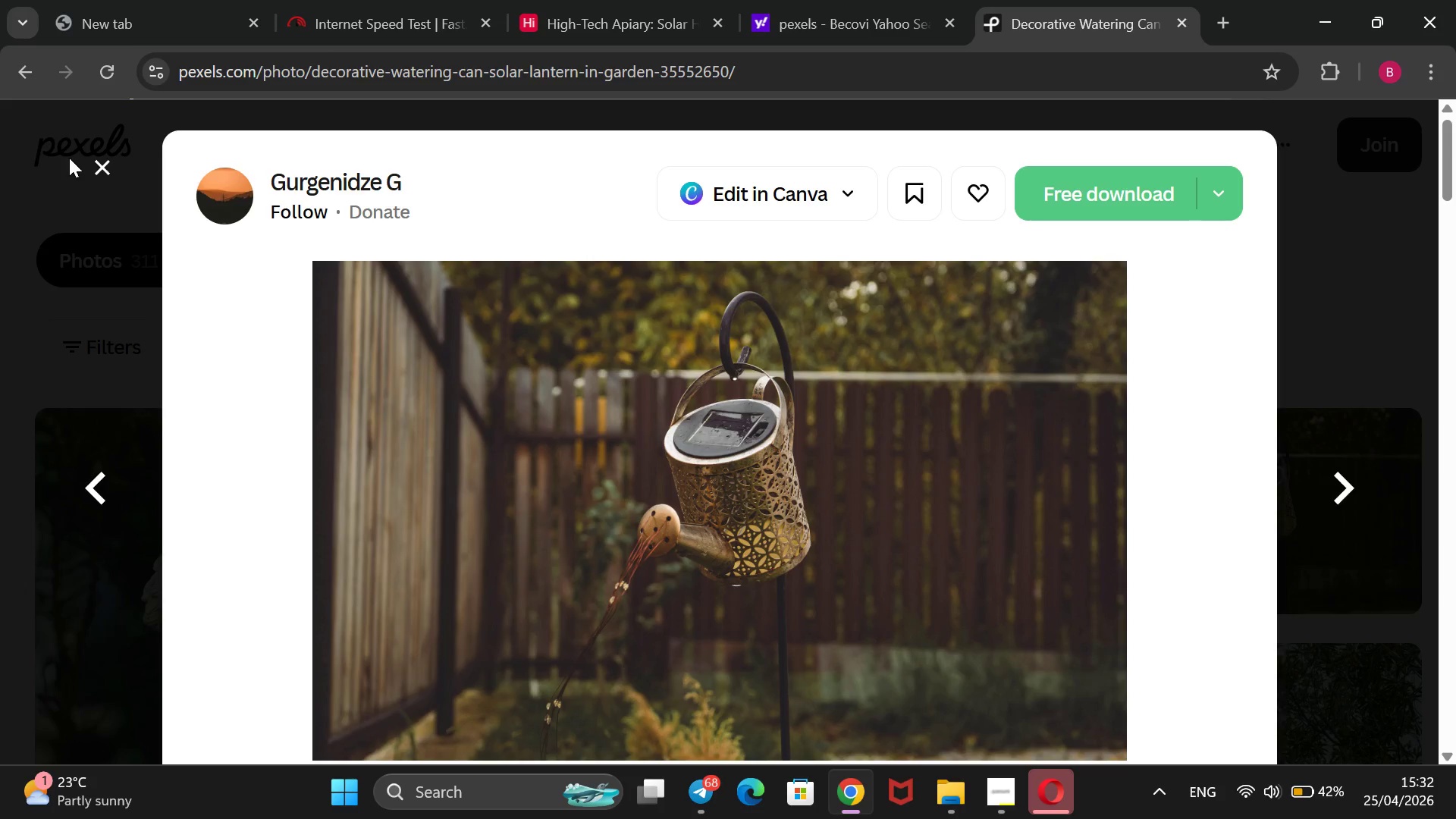 
double_click([112, 175])
 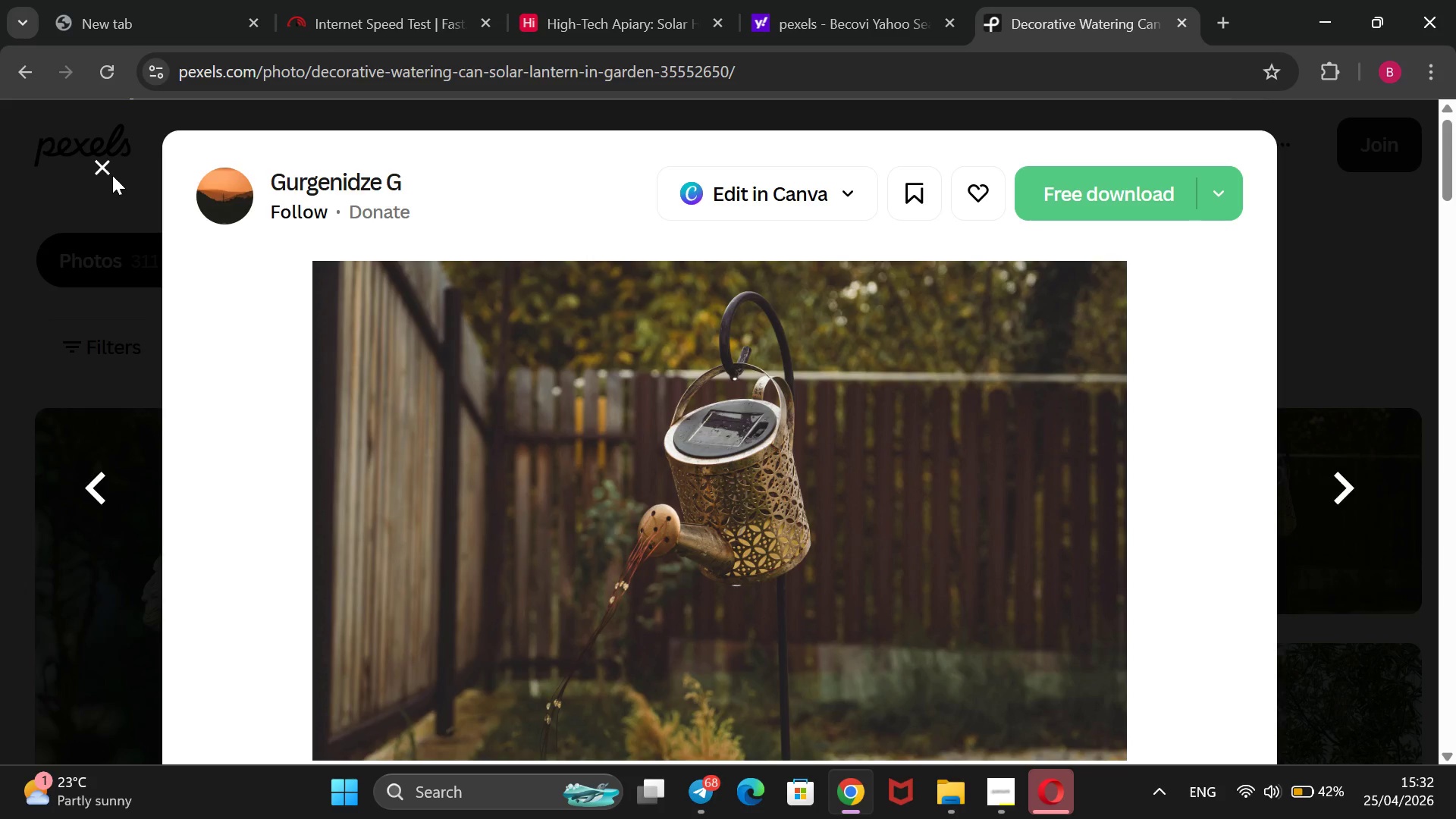 
triple_click([112, 175])
 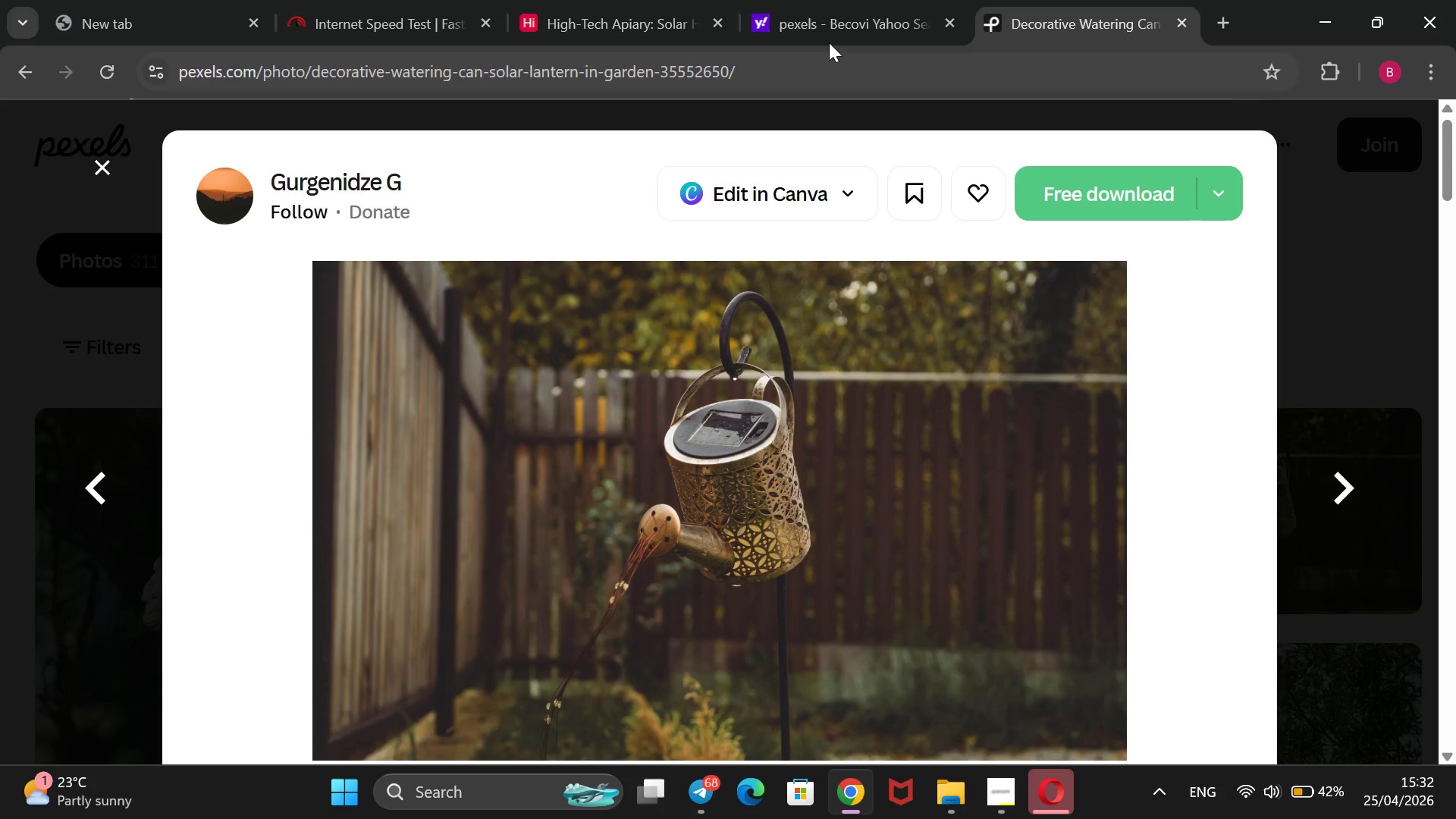 
left_click([841, 19])
 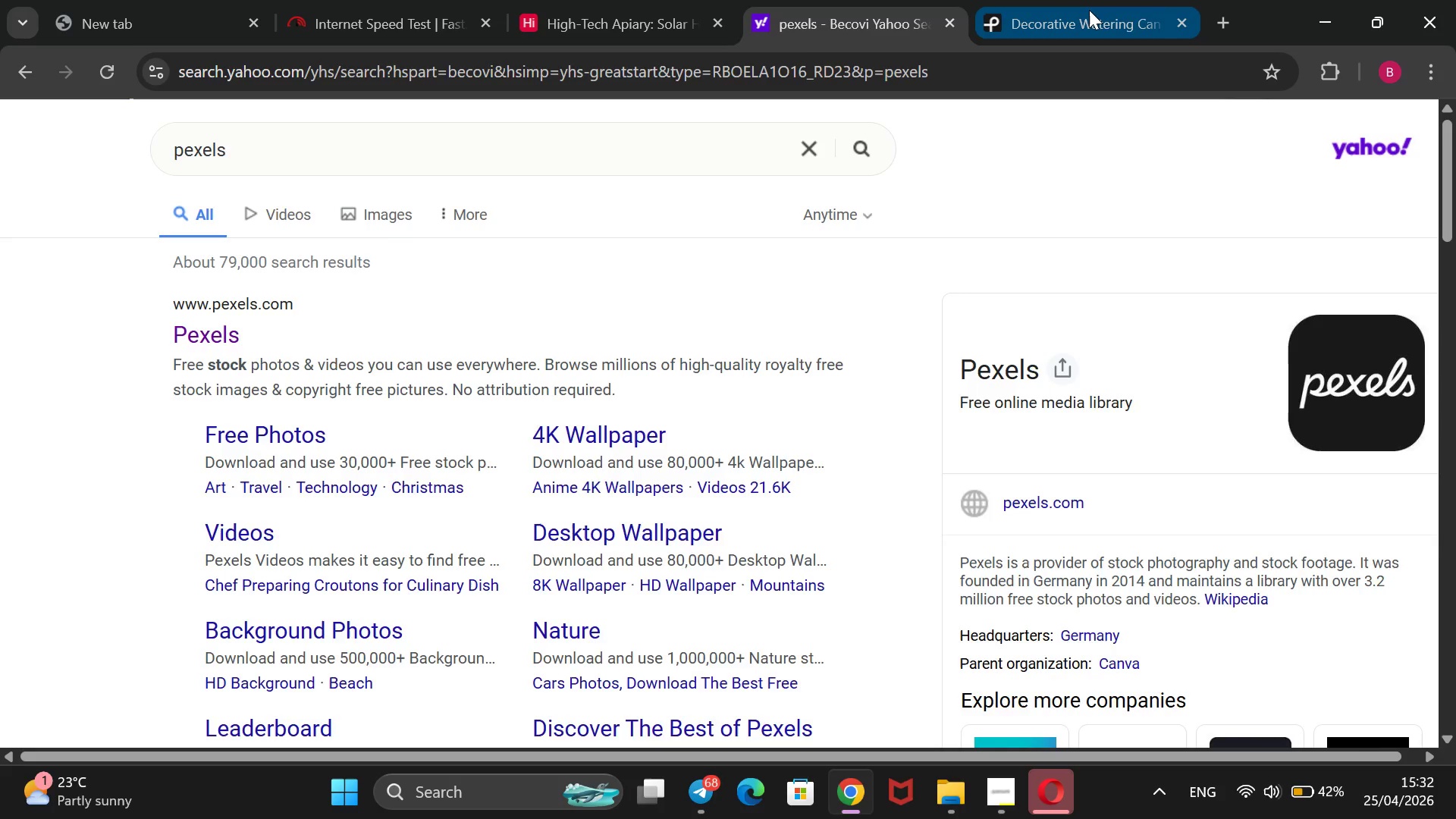 
left_click([1089, 10])
 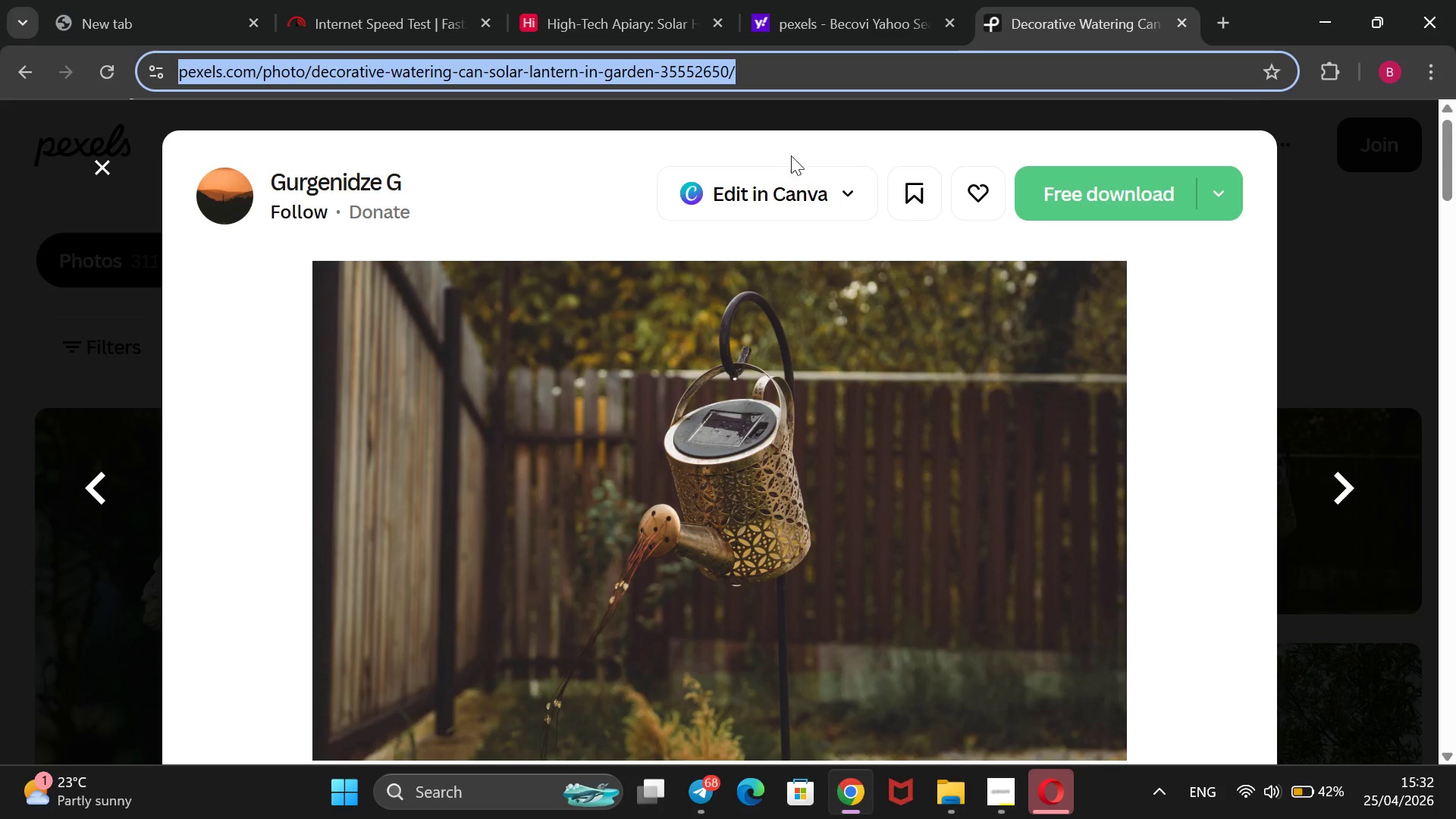 
key(Enter)
 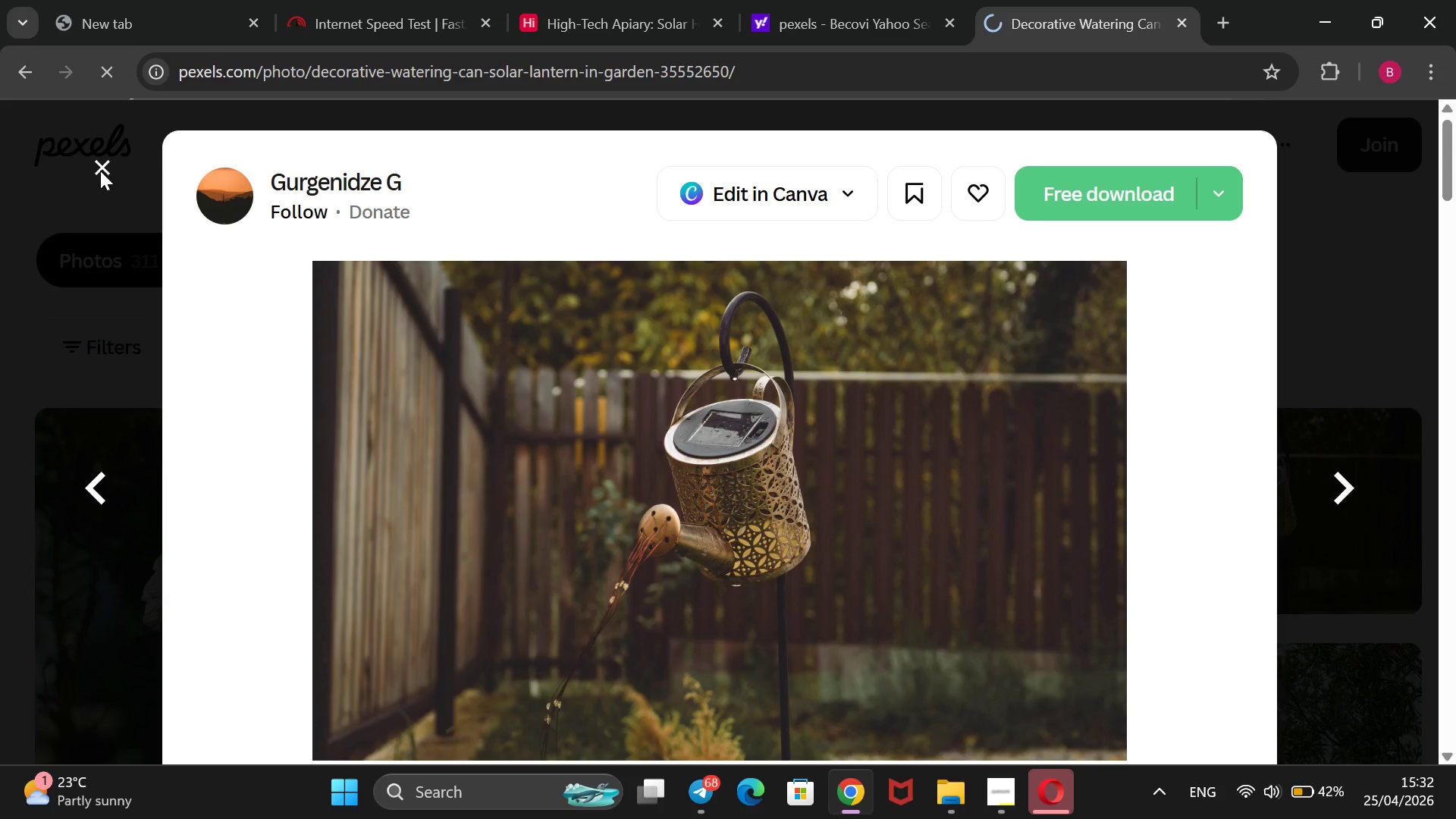 
wait(6.33)
 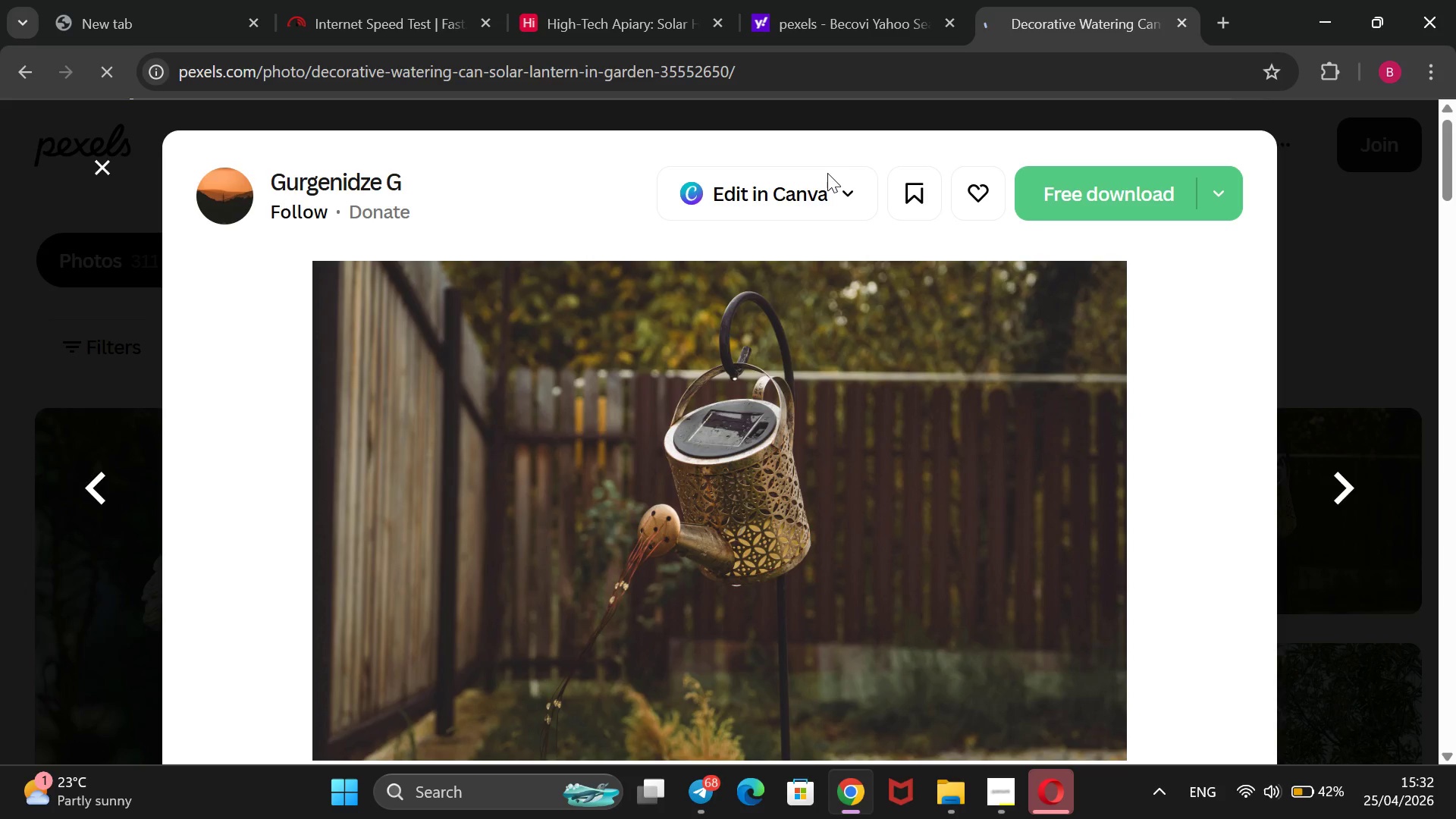 
double_click([97, 171])
 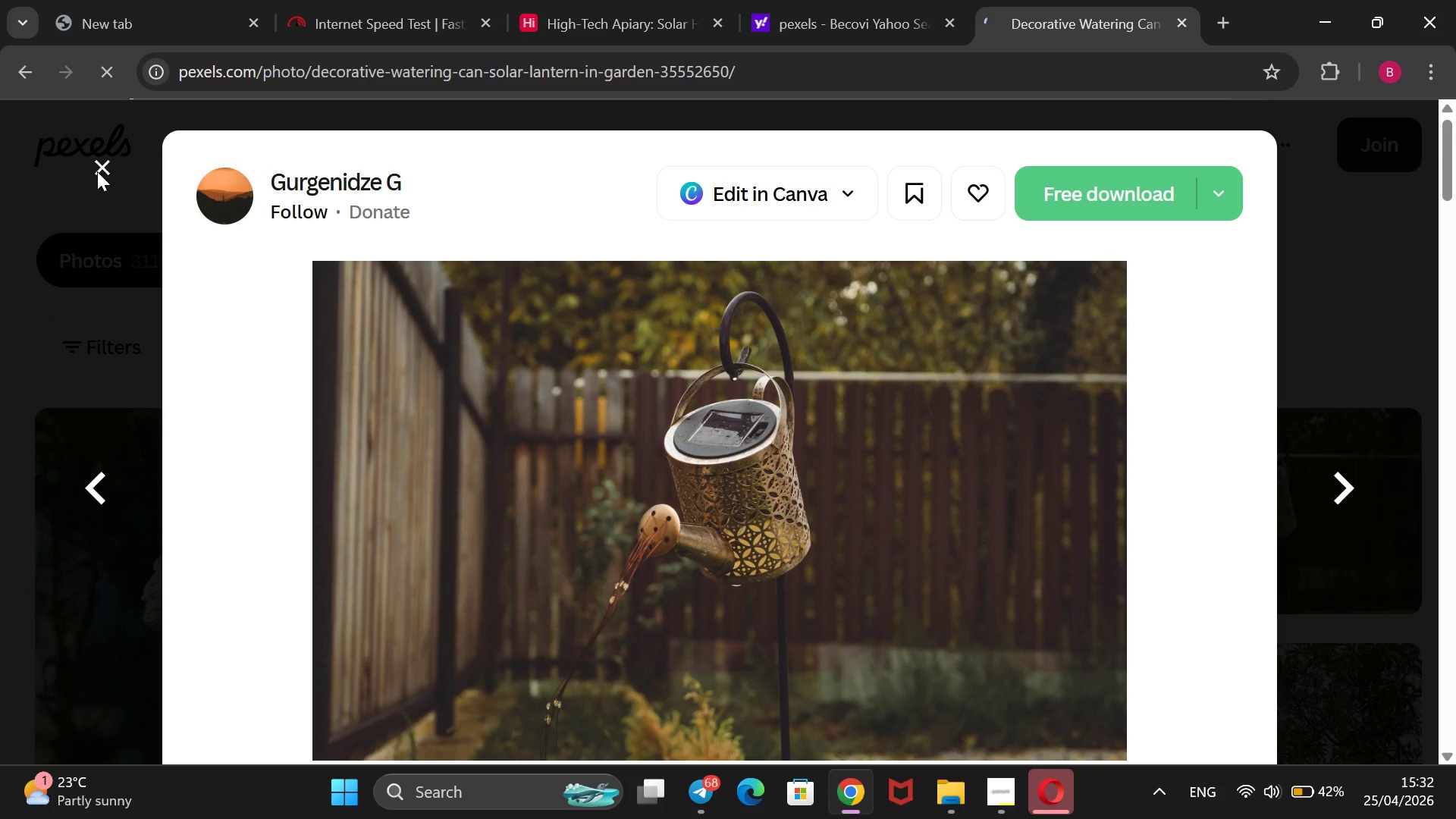 
triple_click([97, 171])
 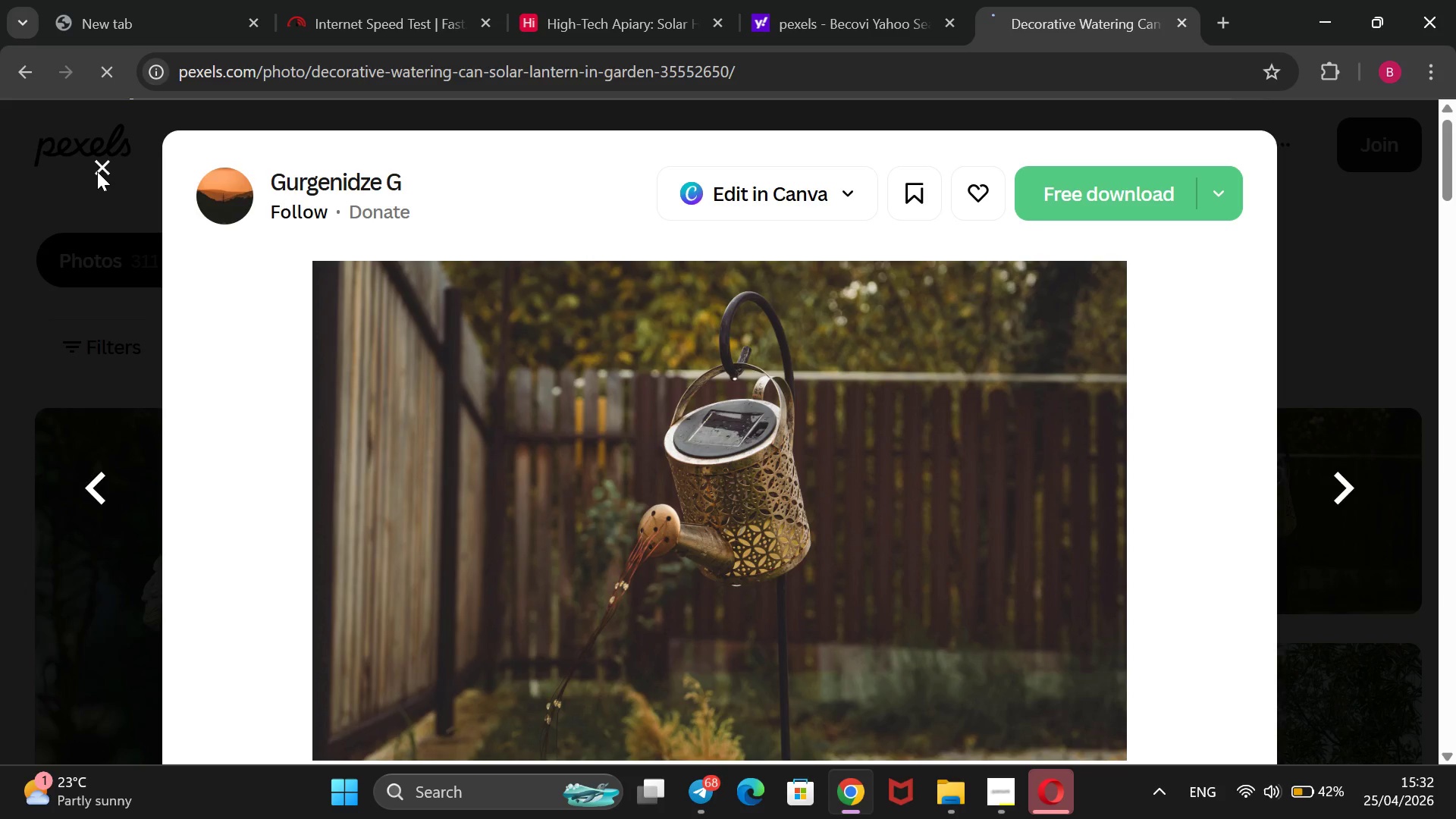 
triple_click([97, 171])
 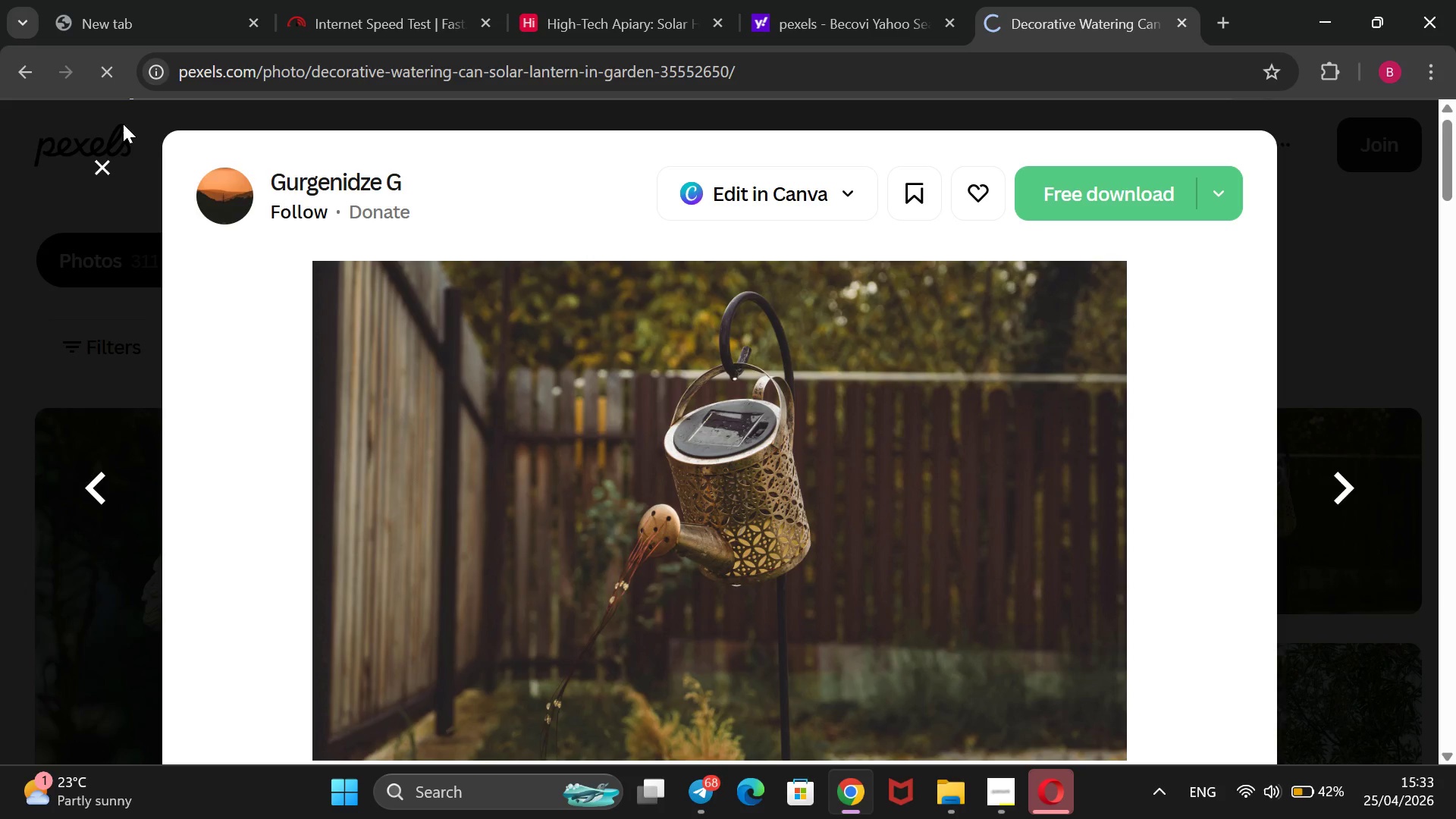 
wait(12.16)
 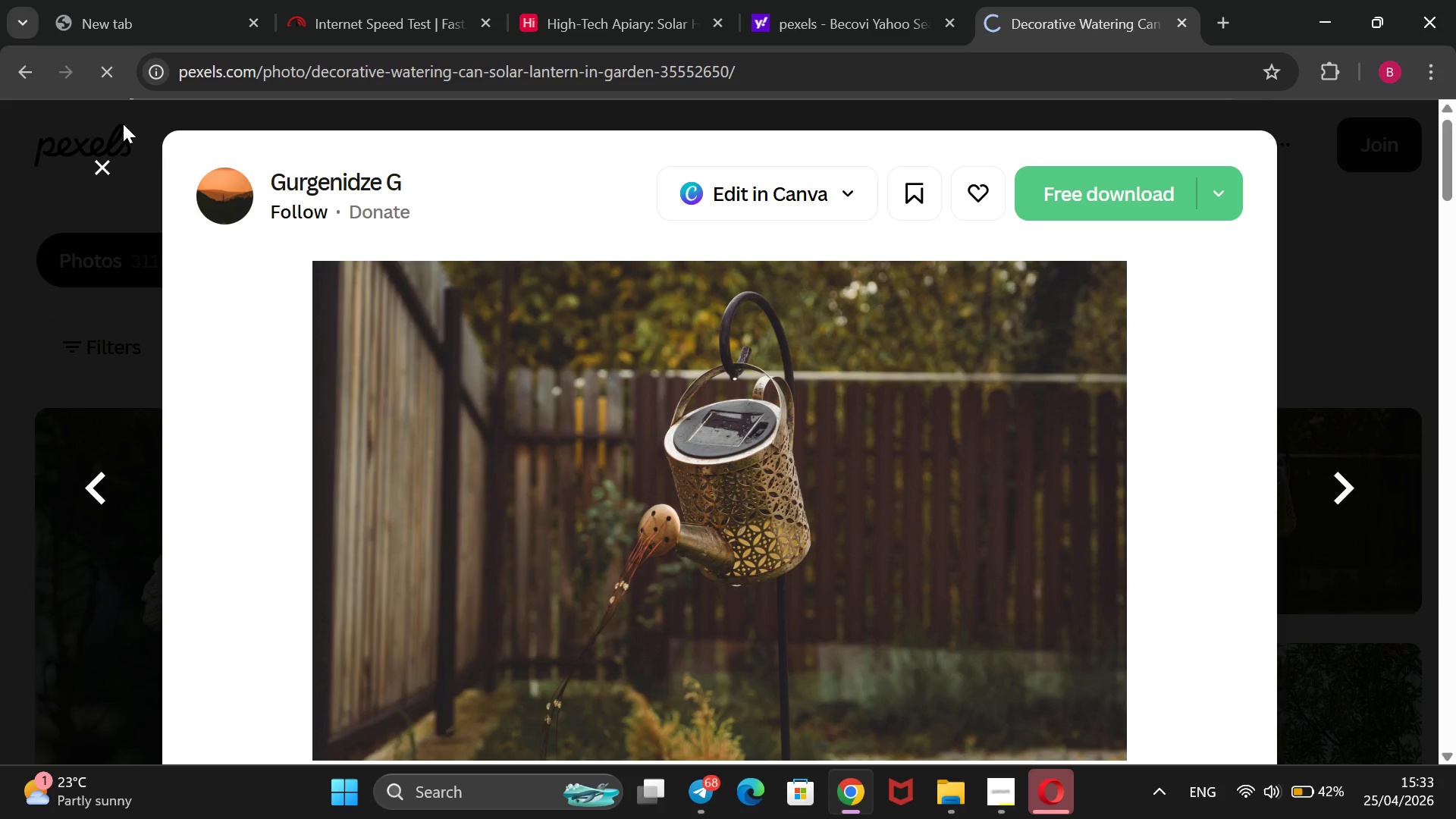 
left_click([881, 14])
 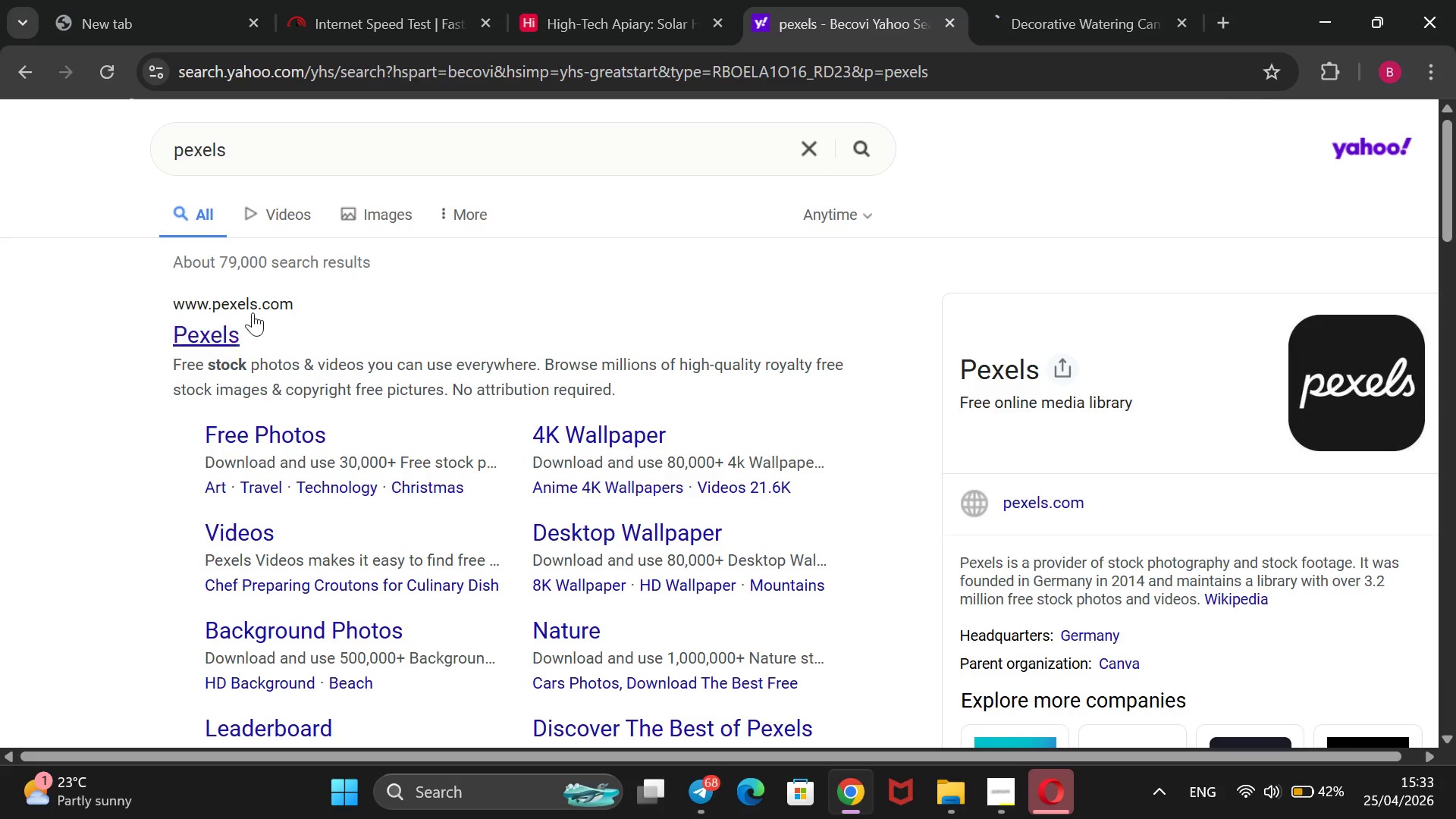 
left_click([224, 331])
 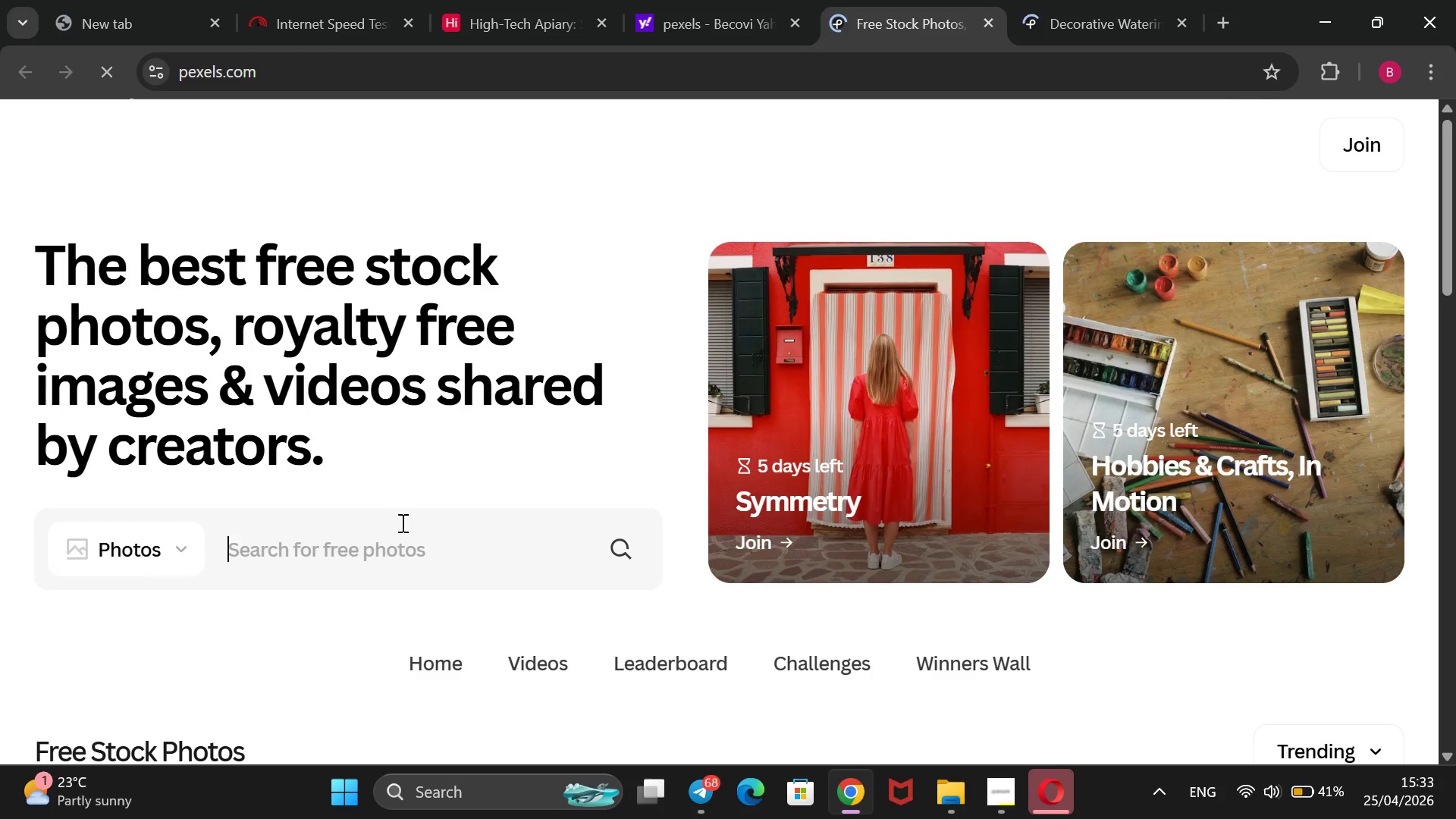 
wait(32.66)
 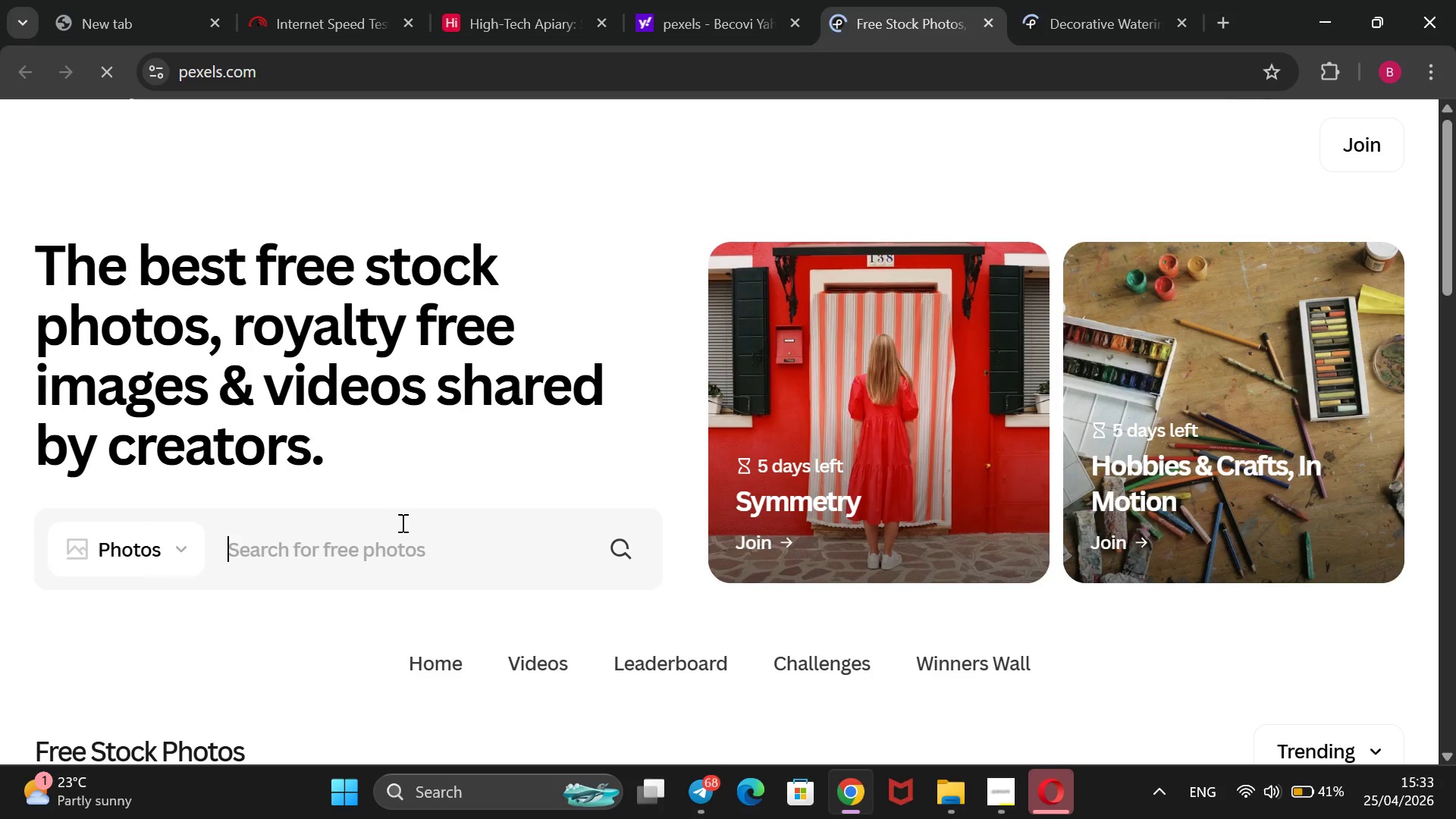 
type(solar sensor garden)
 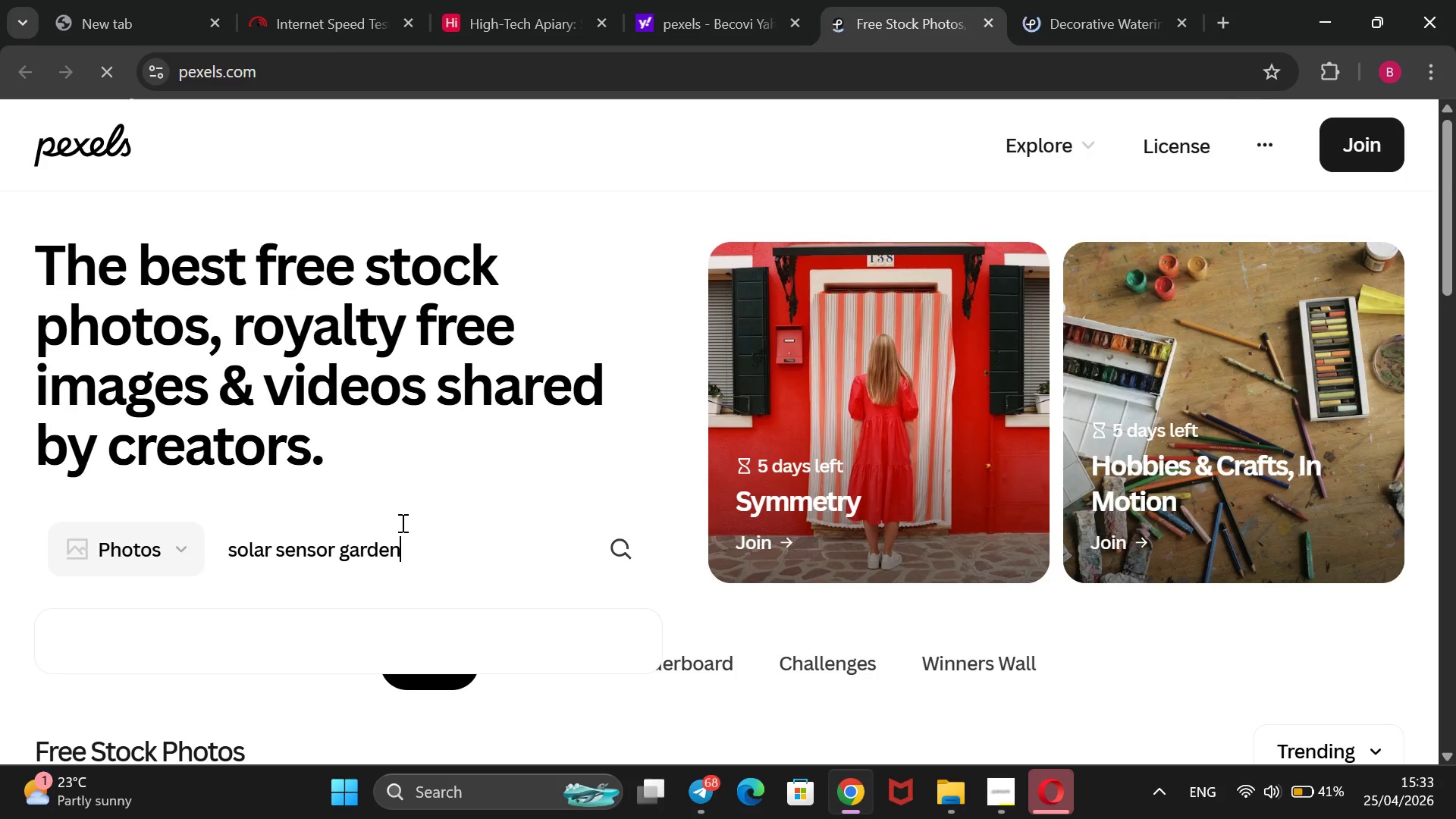 
key(Enter)
 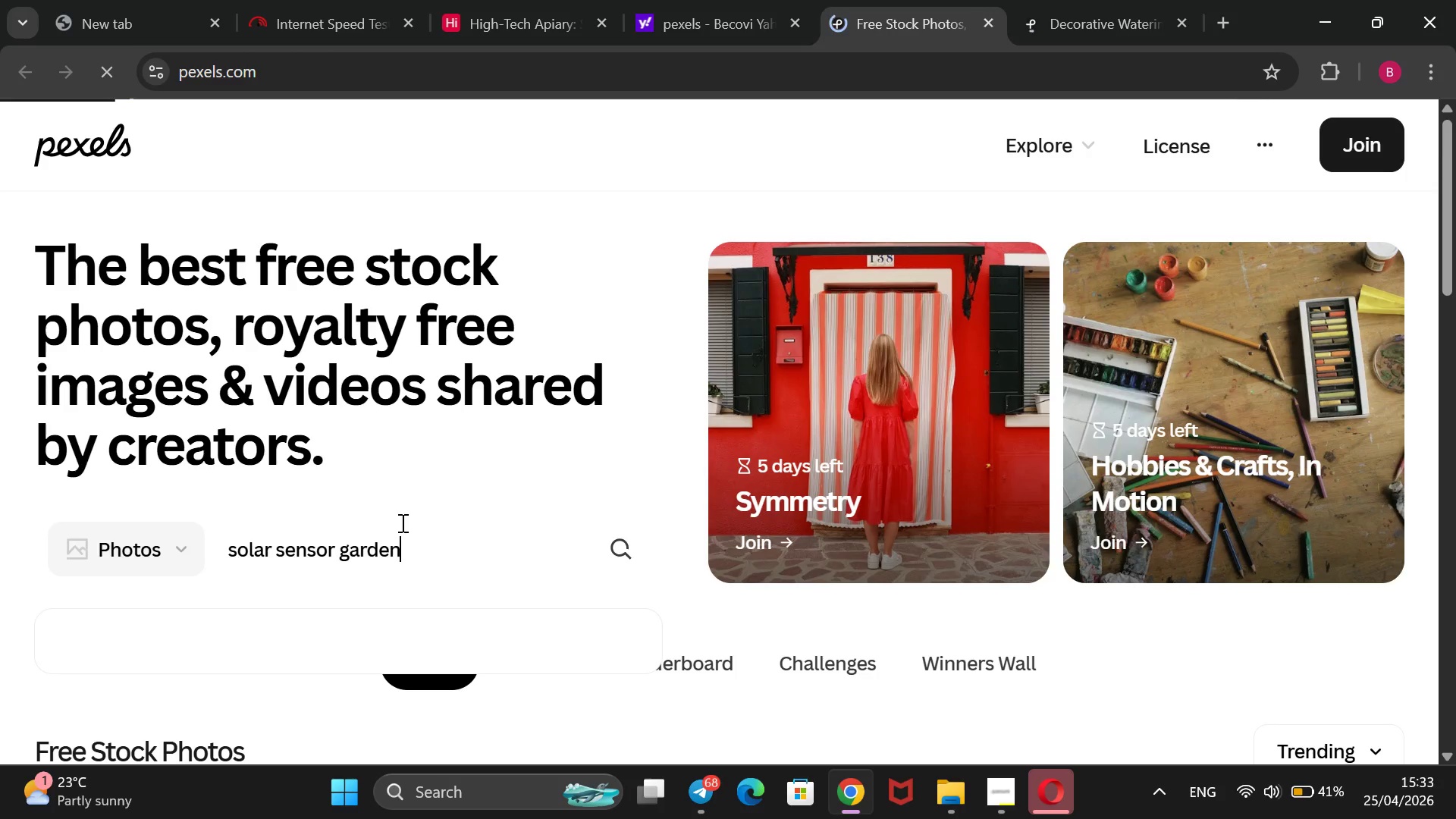 
left_click_drag(start_coordinate=[401, 522], to_coordinate=[584, 595])
 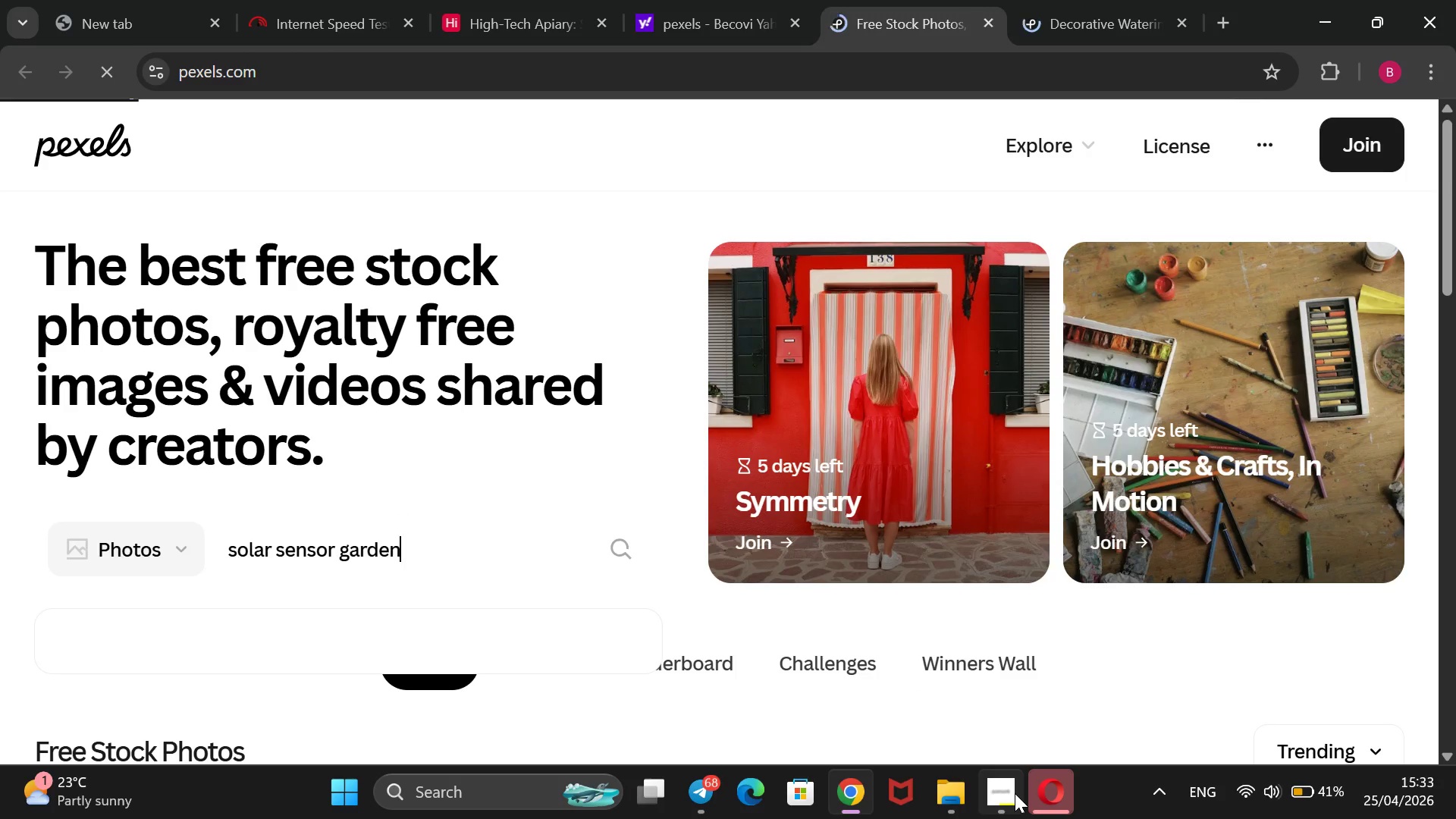 
left_click([1006, 793])